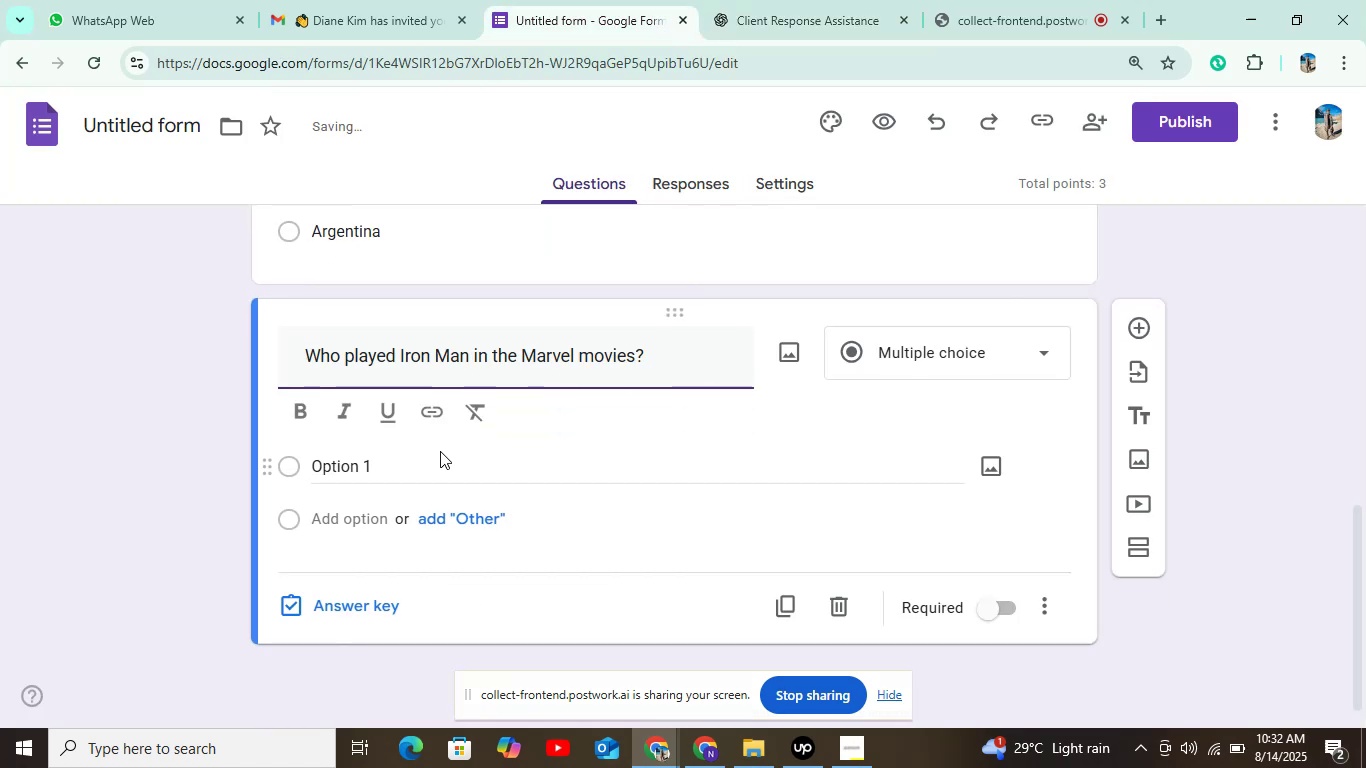 
left_click([370, 474])
 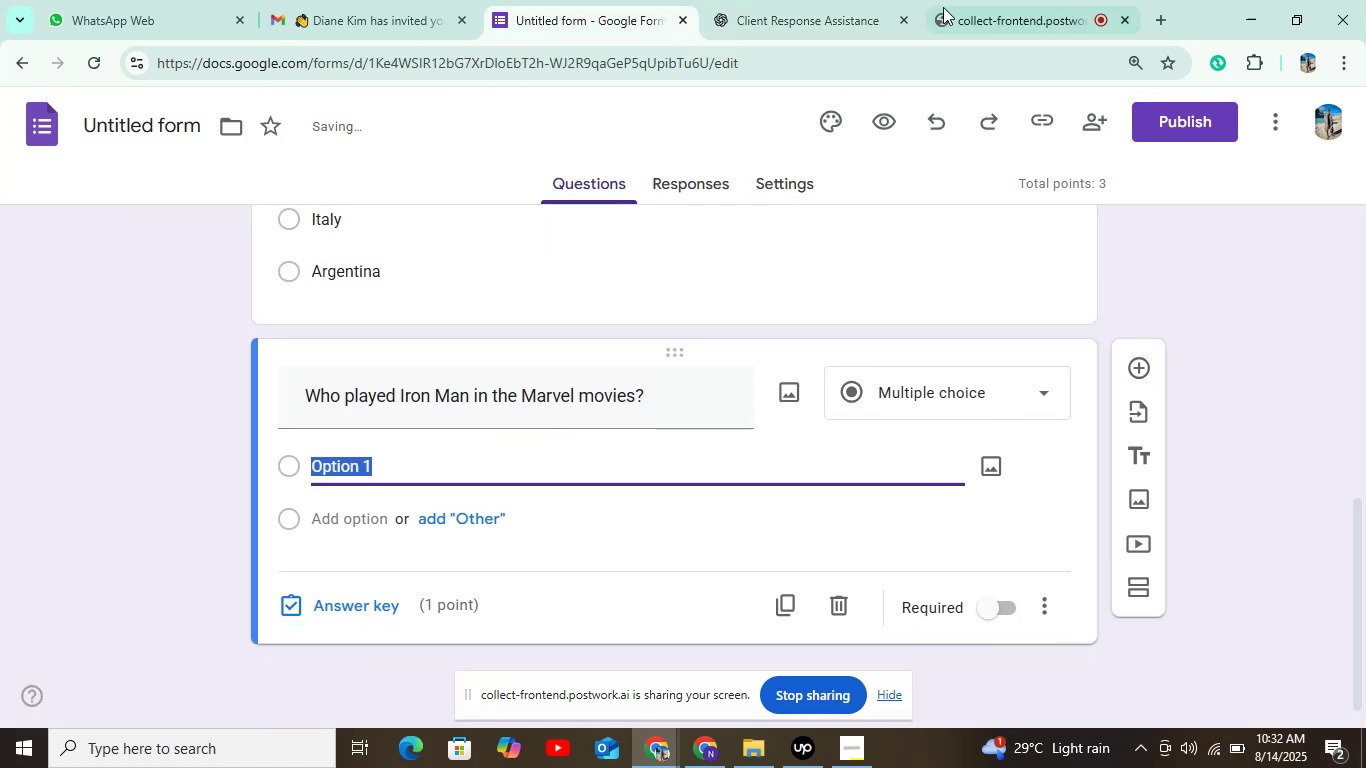 
left_click([943, 7])
 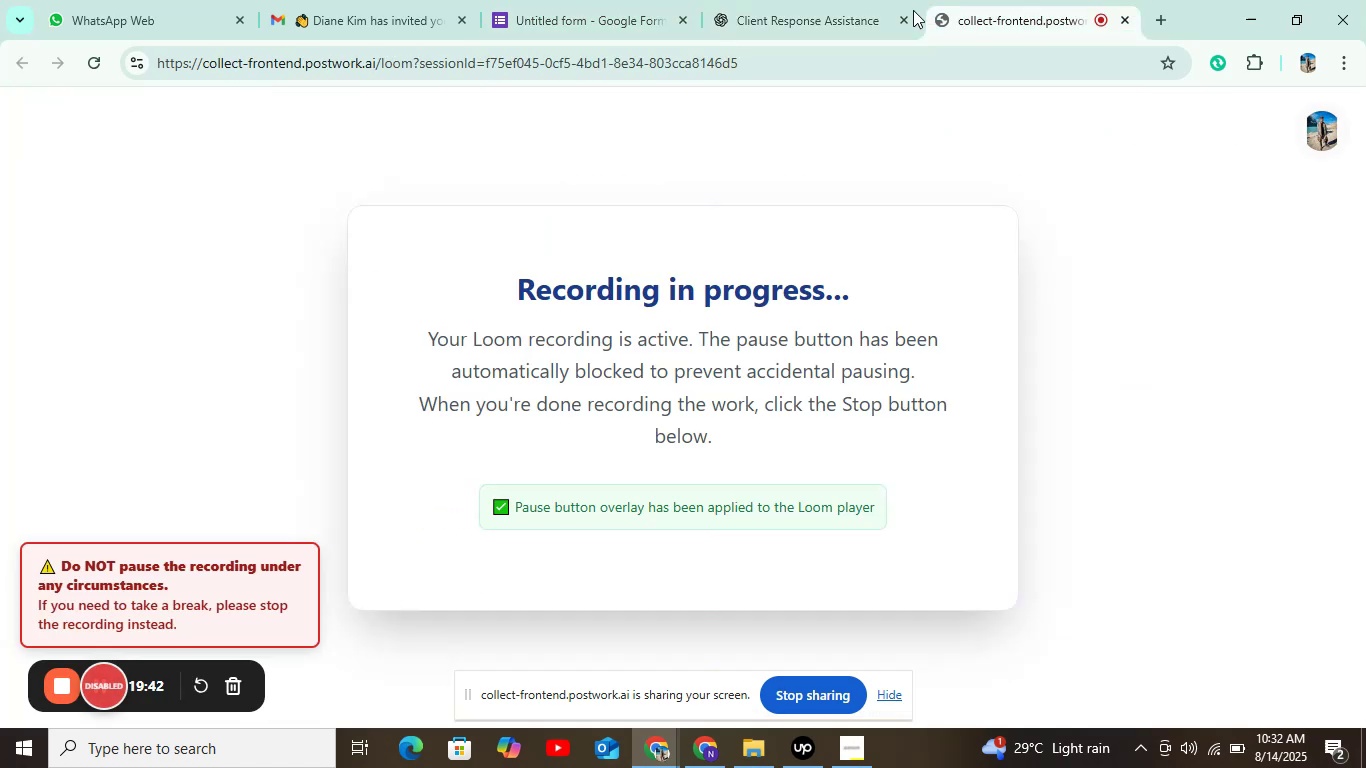 
double_click([851, 12])
 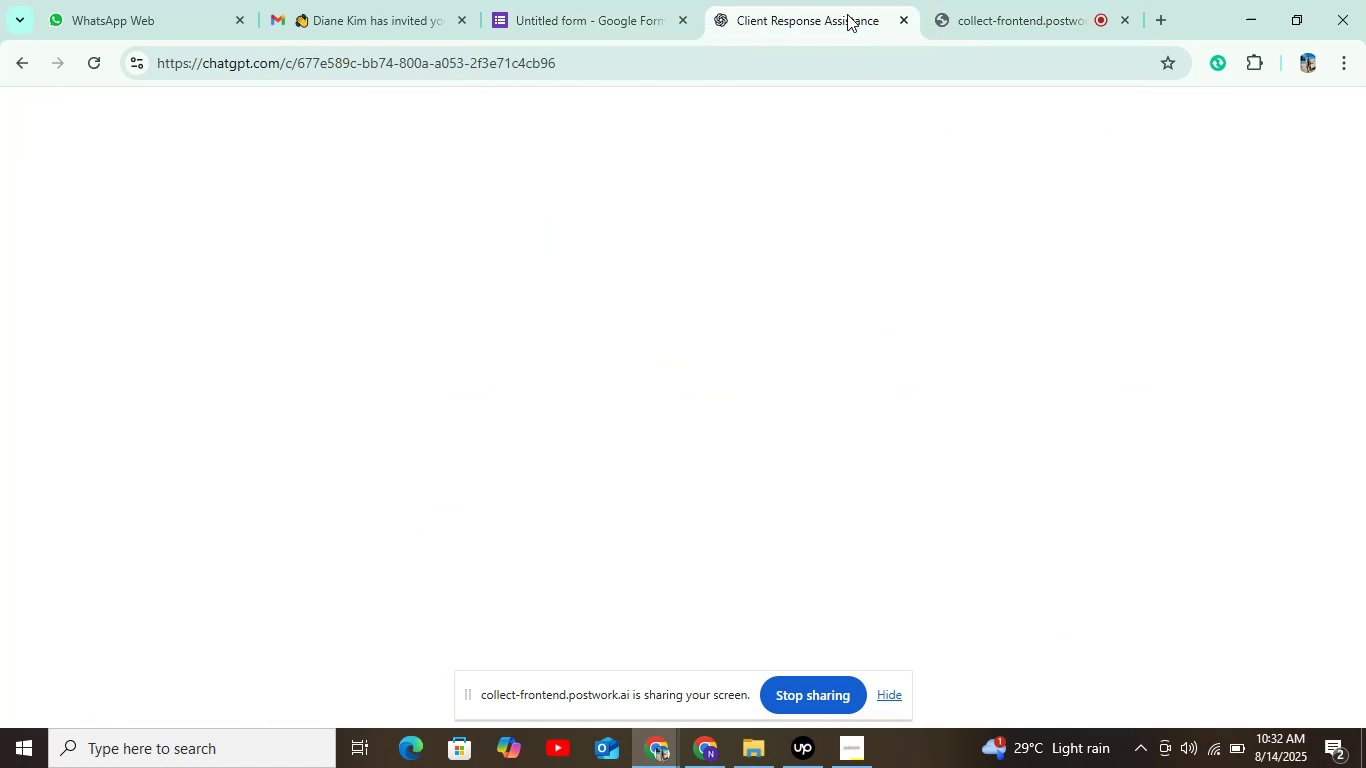 
mouse_move([540, 357])
 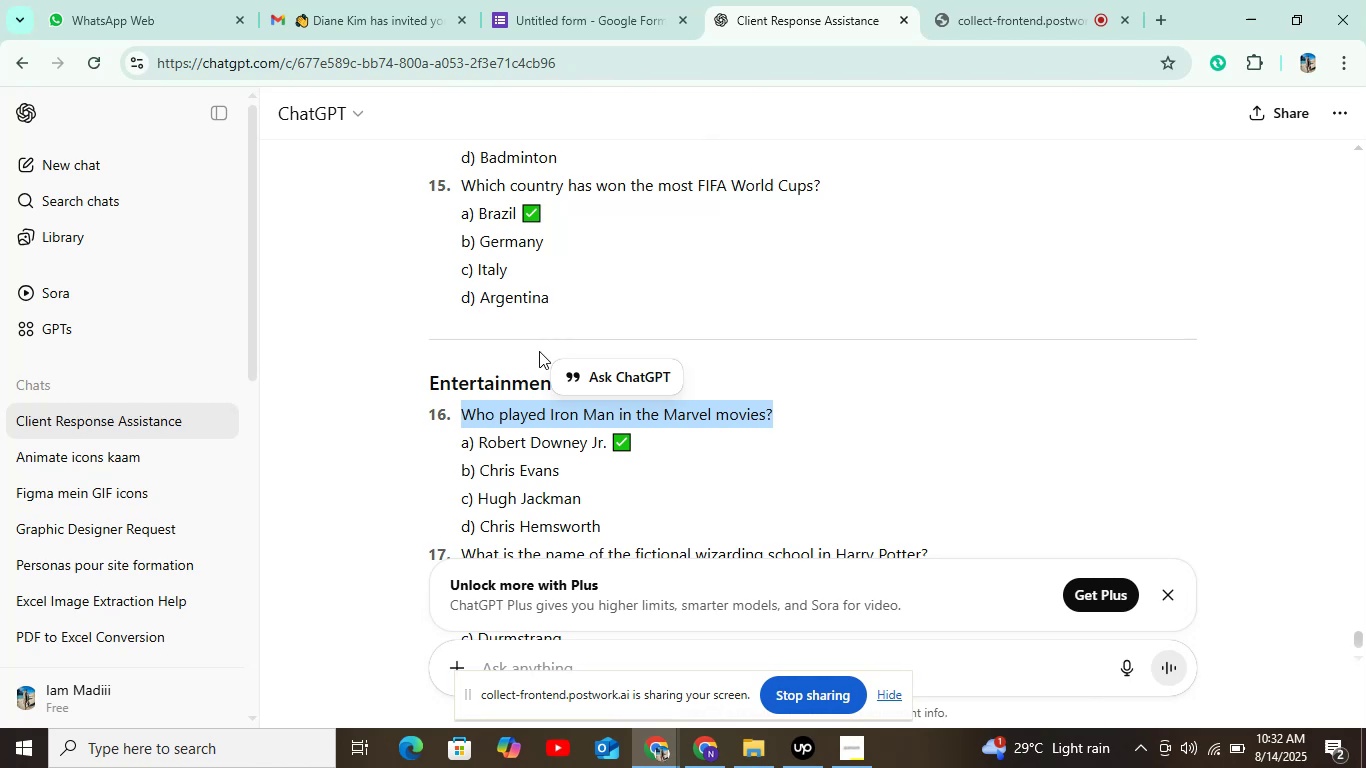 
wait(6.83)
 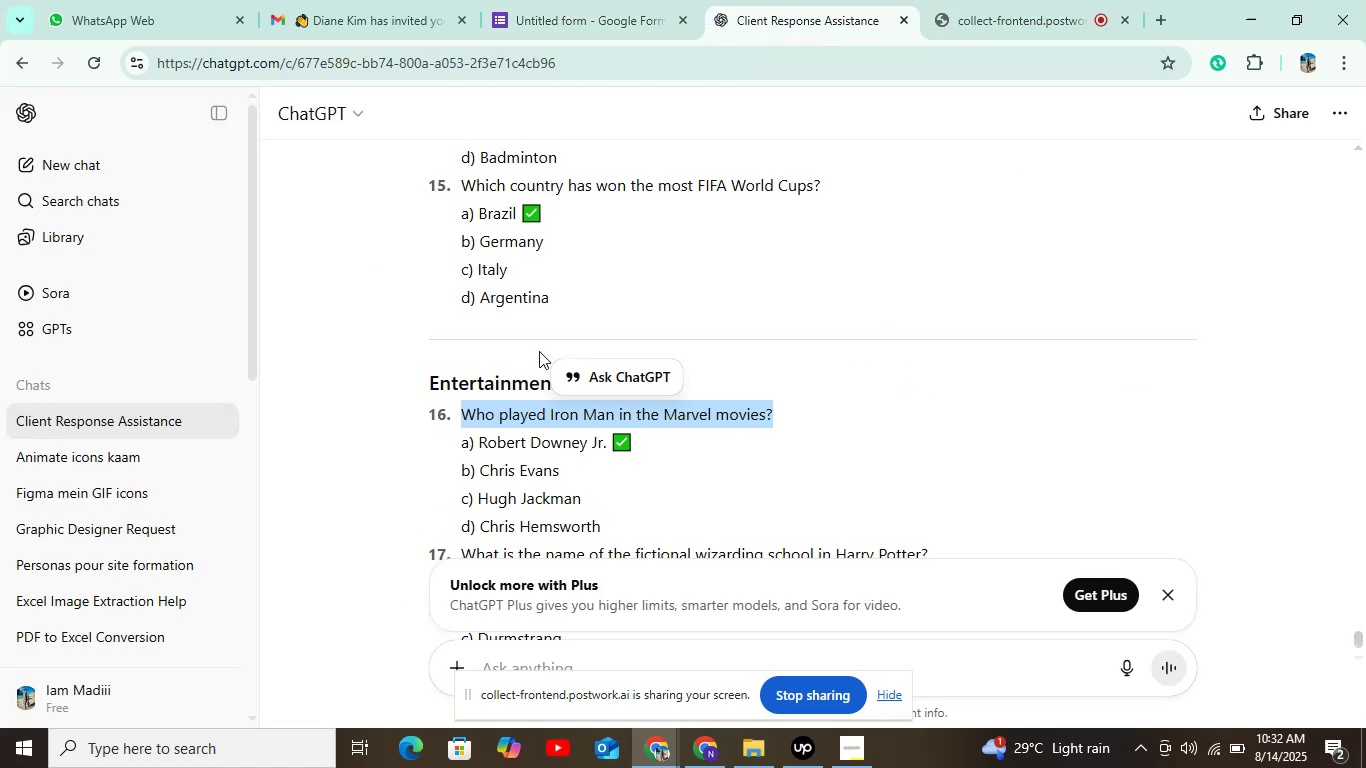 
left_click_drag(start_coordinate=[478, 438], to_coordinate=[606, 440])
 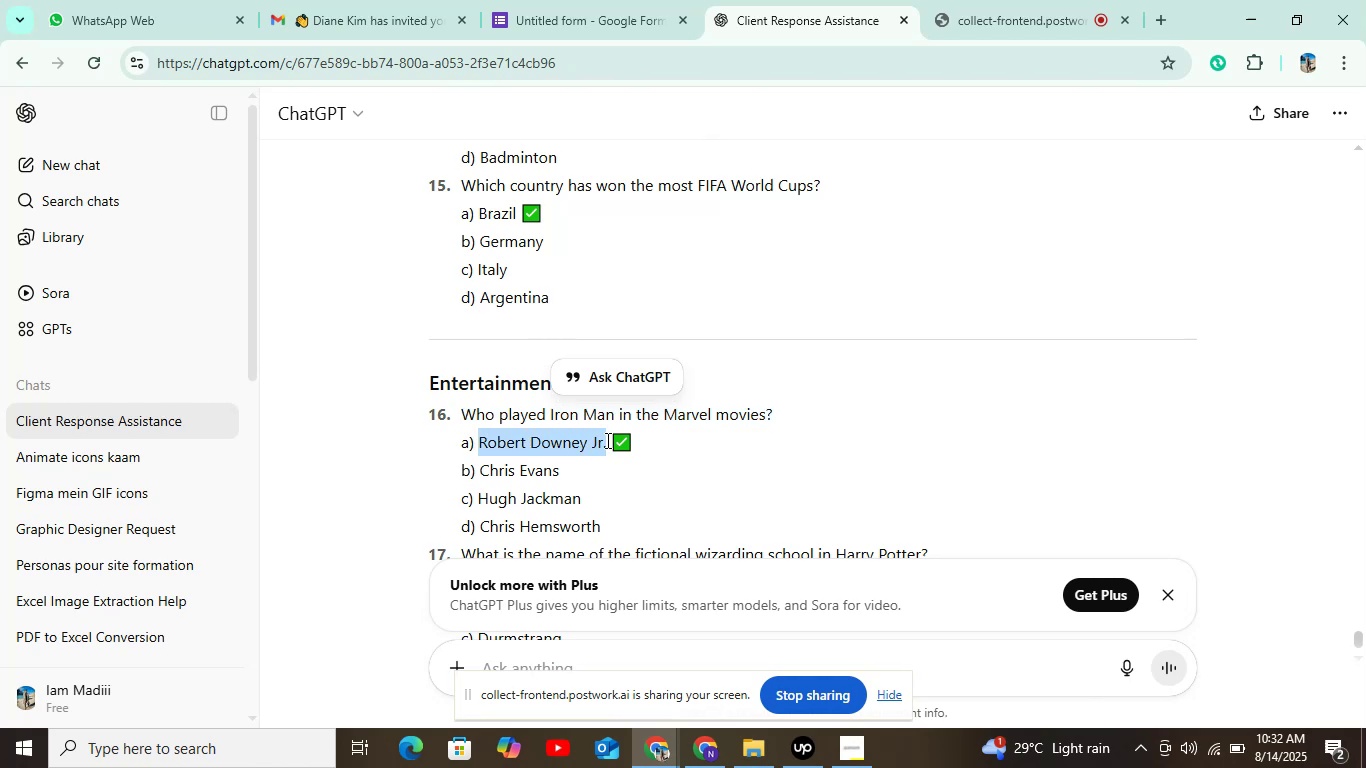 
key(Control+C)
 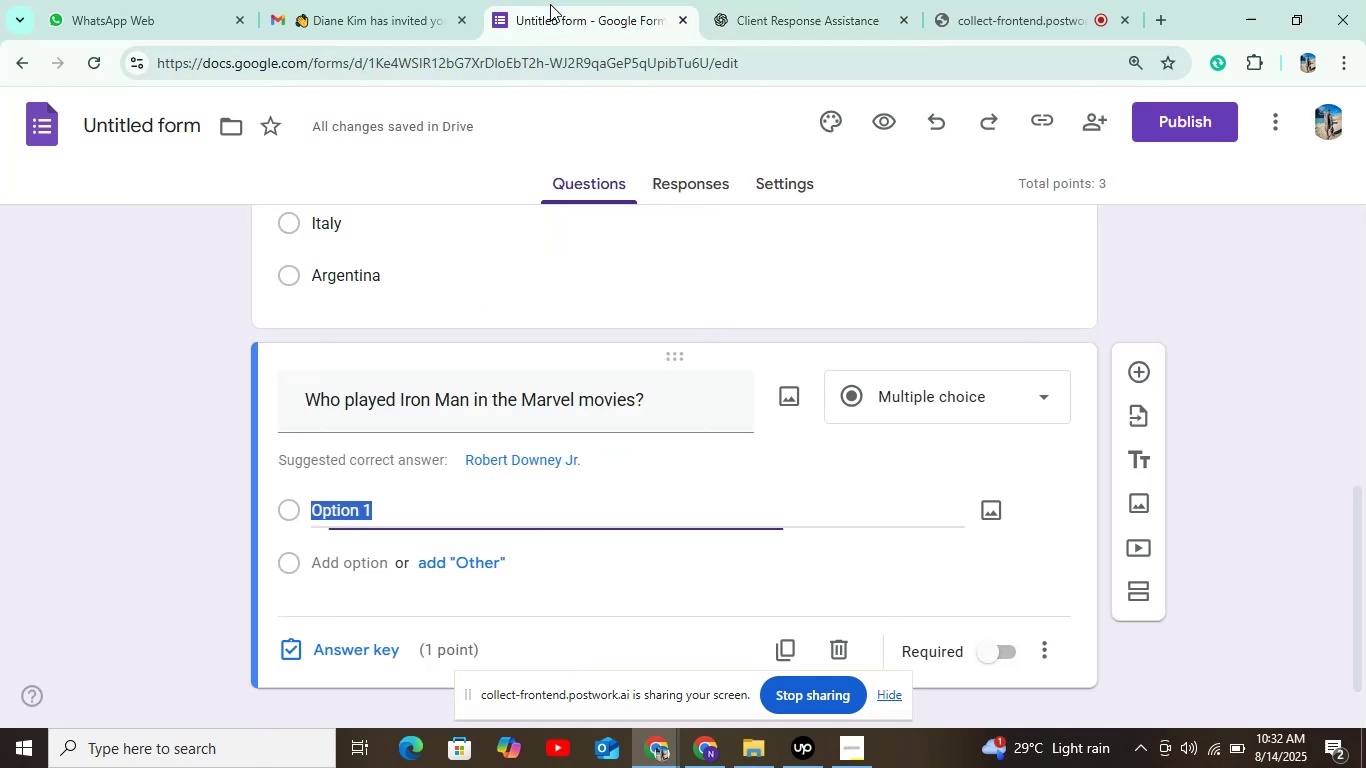 
hold_key(key=ControlLeft, duration=0.9)
 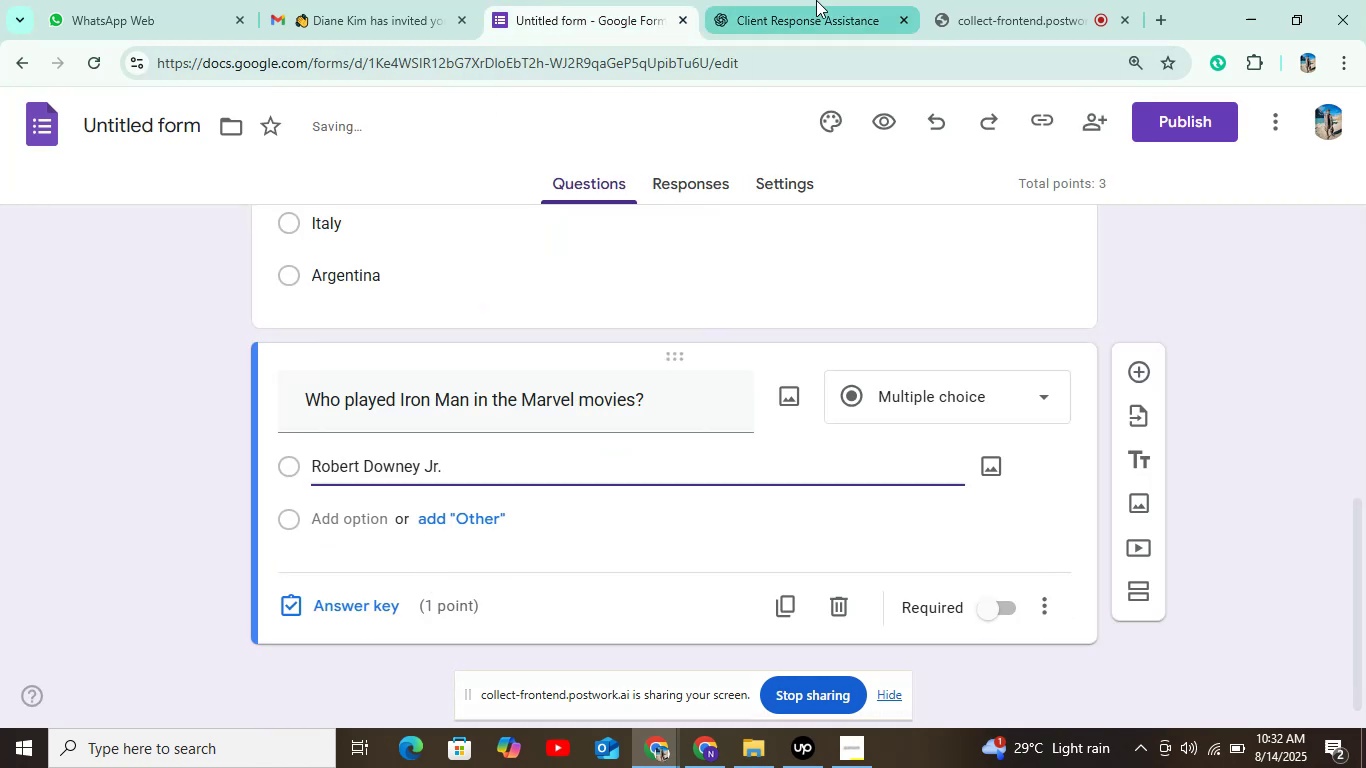 
hold_key(key=V, duration=0.31)
 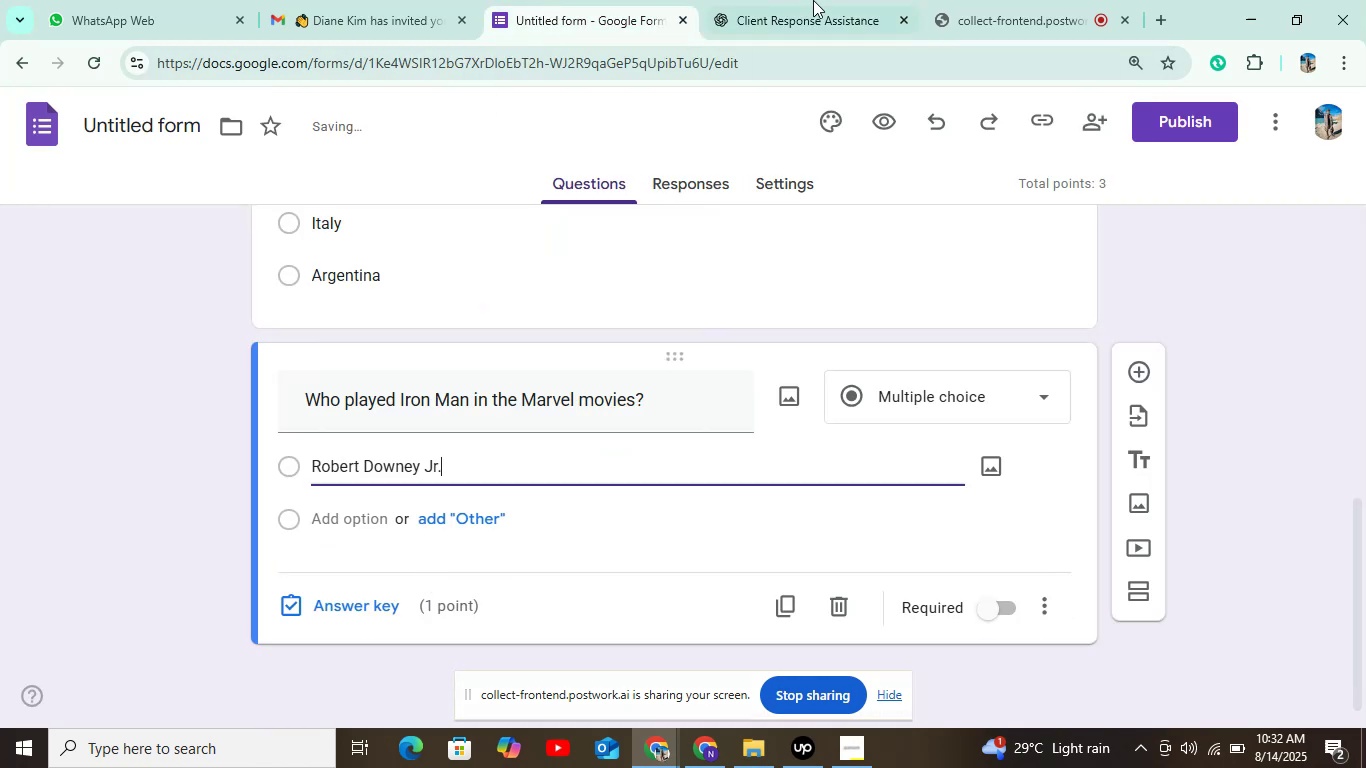 
left_click([816, 0])
 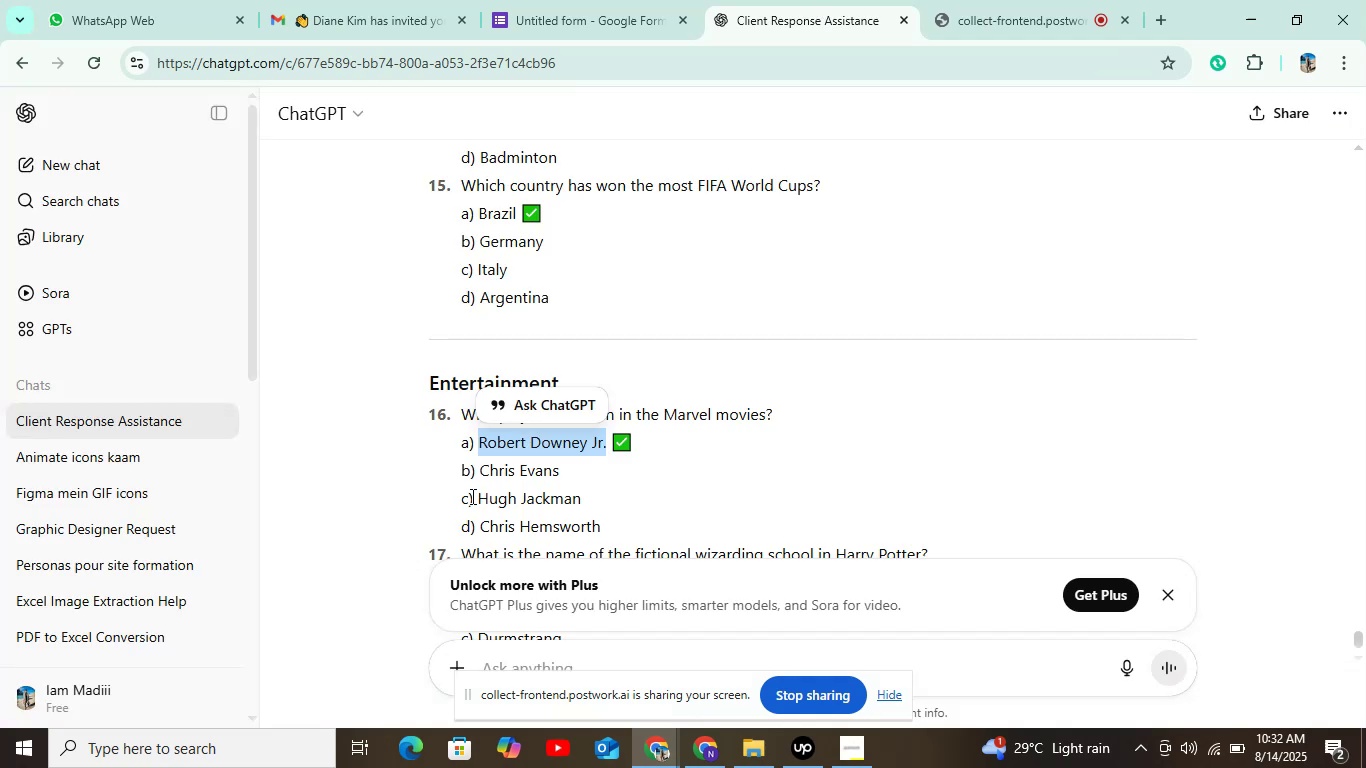 
left_click_drag(start_coordinate=[480, 475], to_coordinate=[592, 475])
 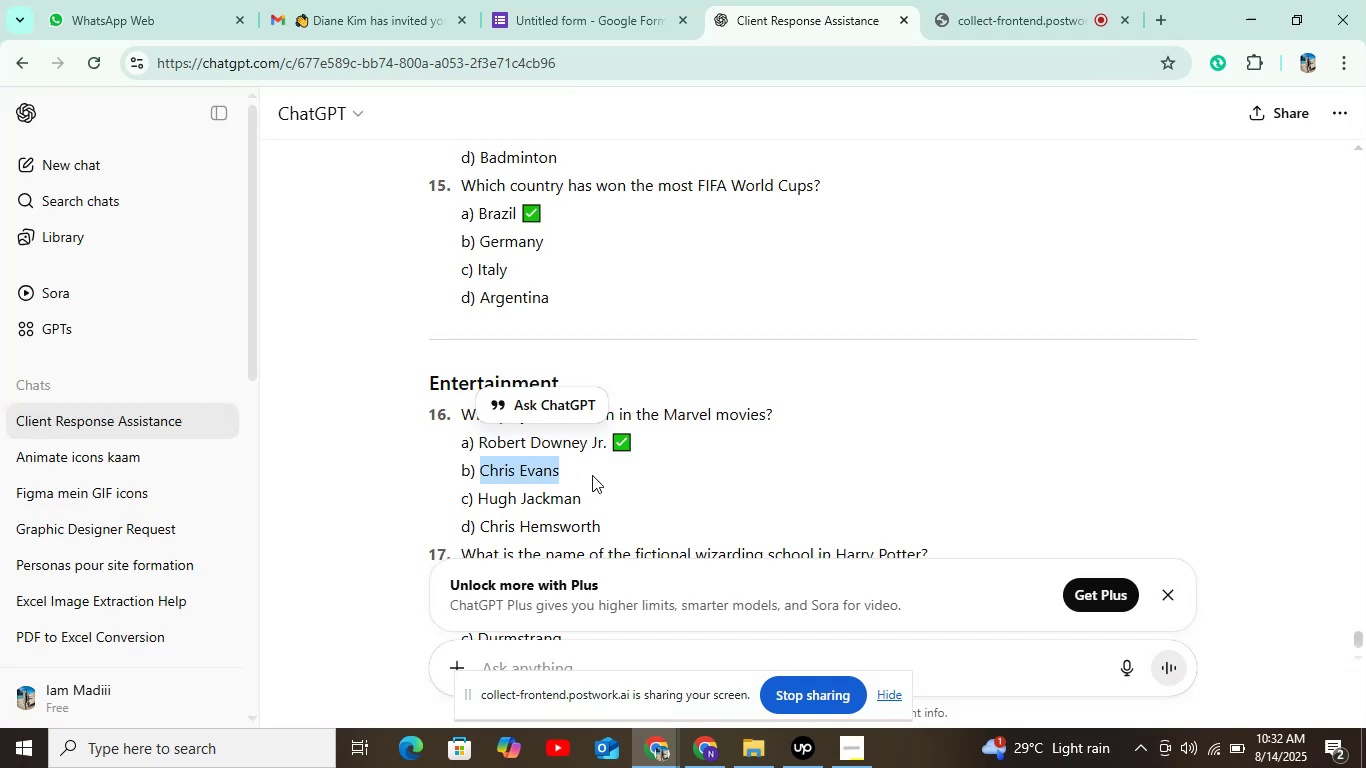 
key(Control+C)
 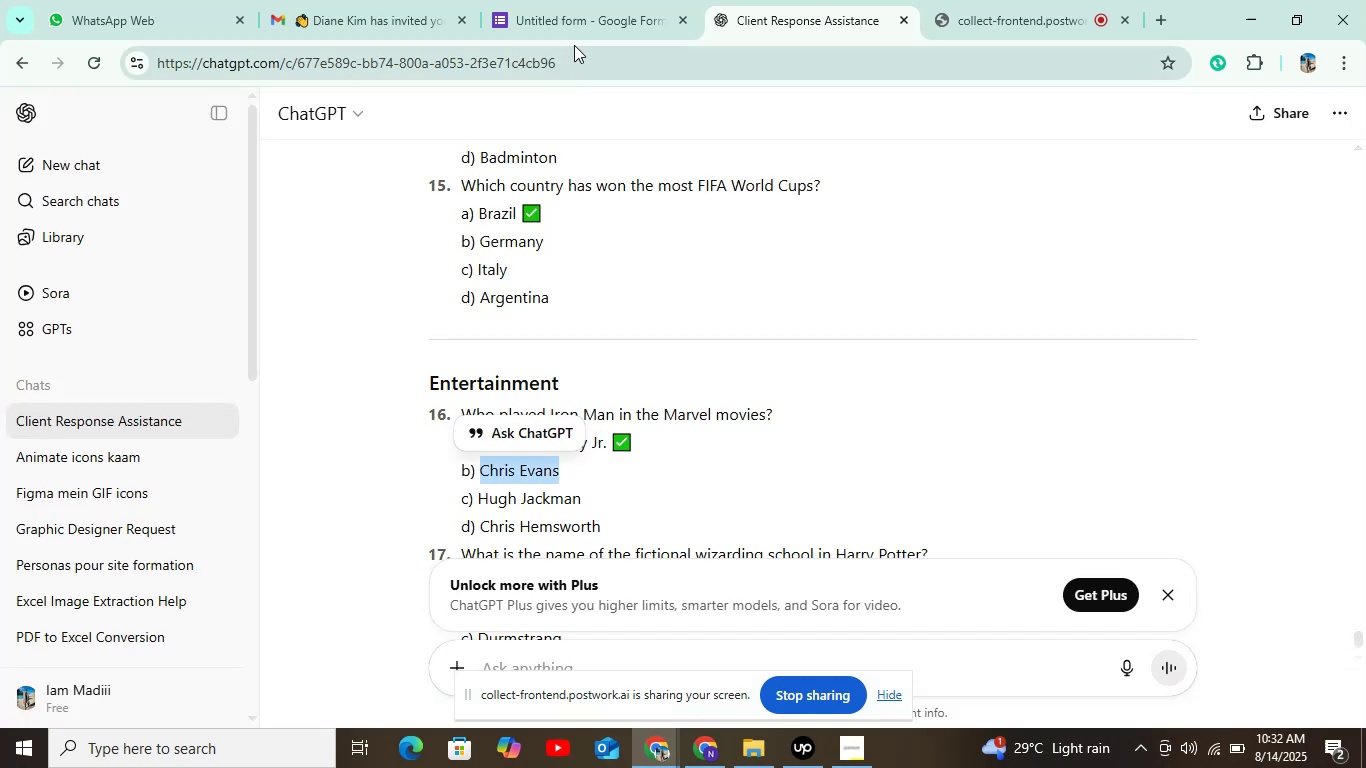 
left_click([578, 26])
 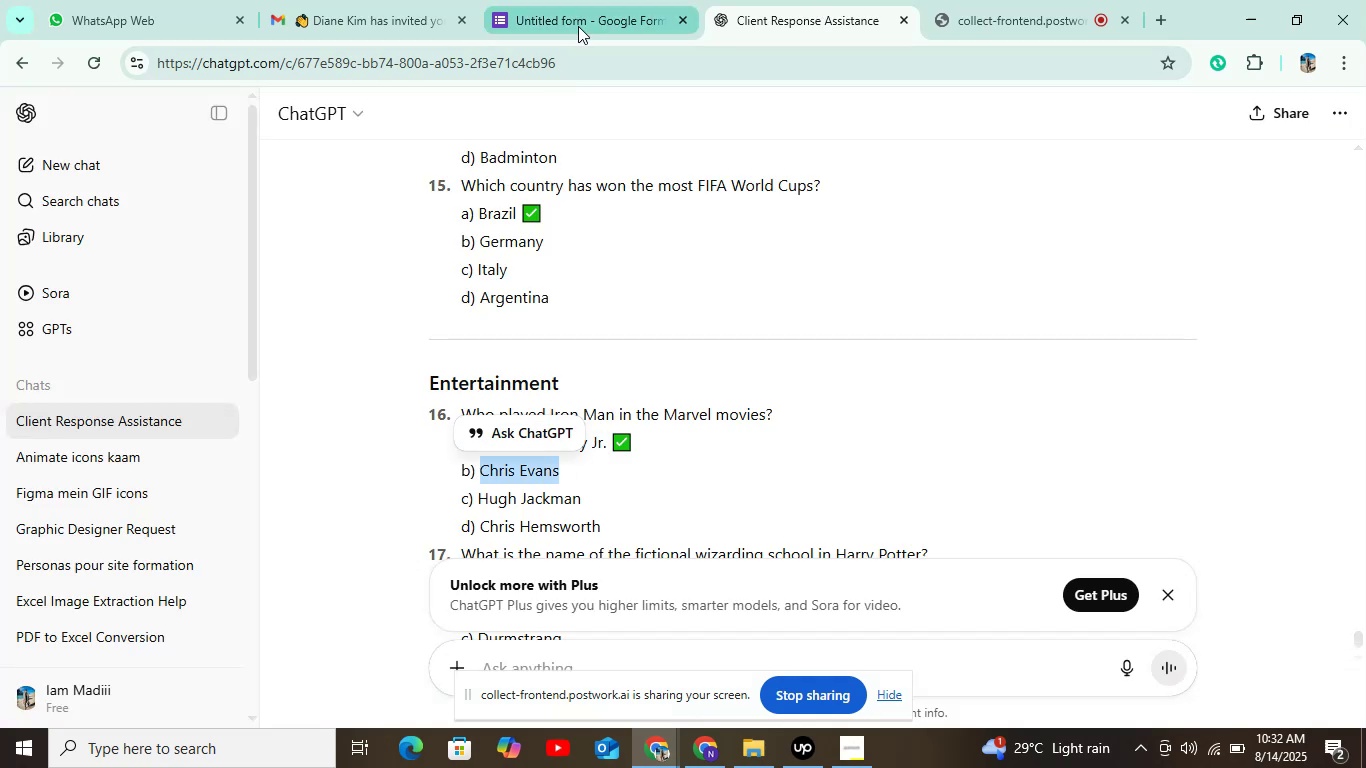 
key(Control+V)
 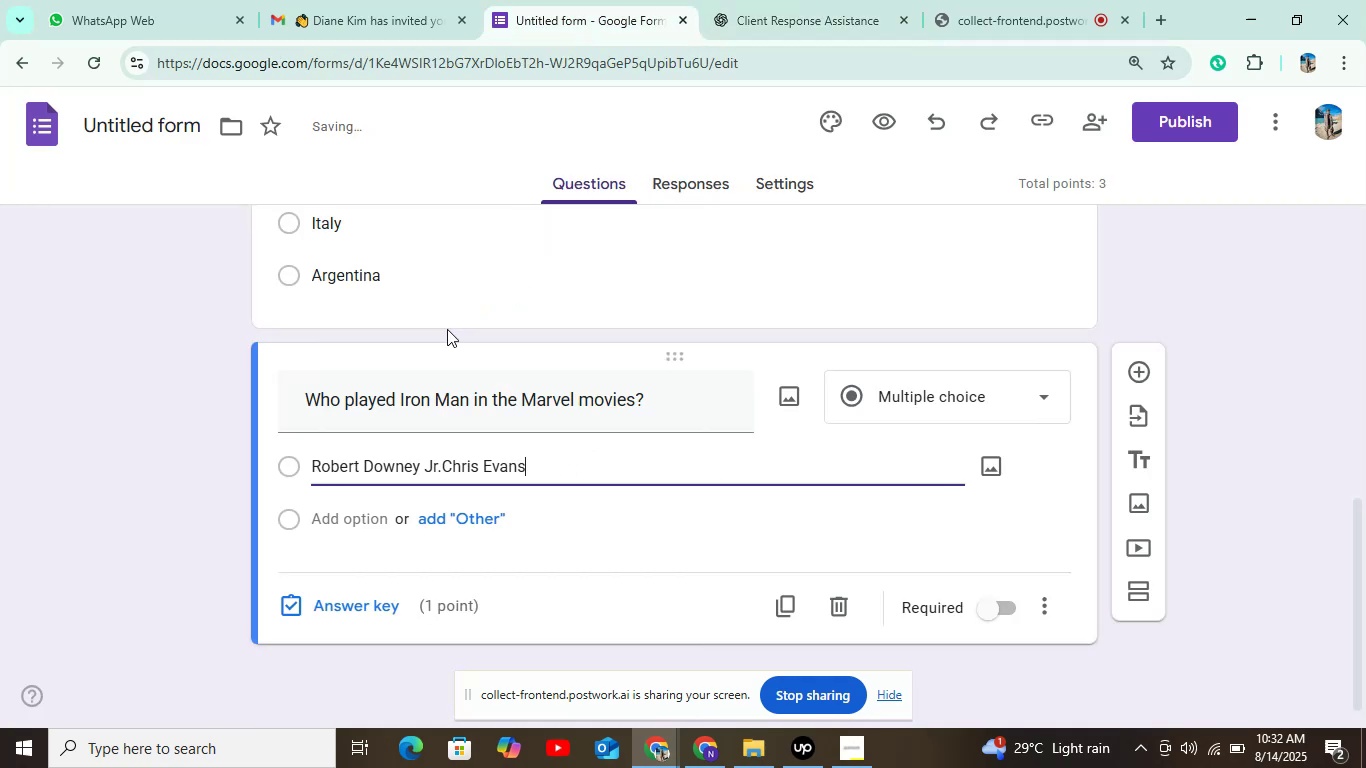 
key(Control+Z)
 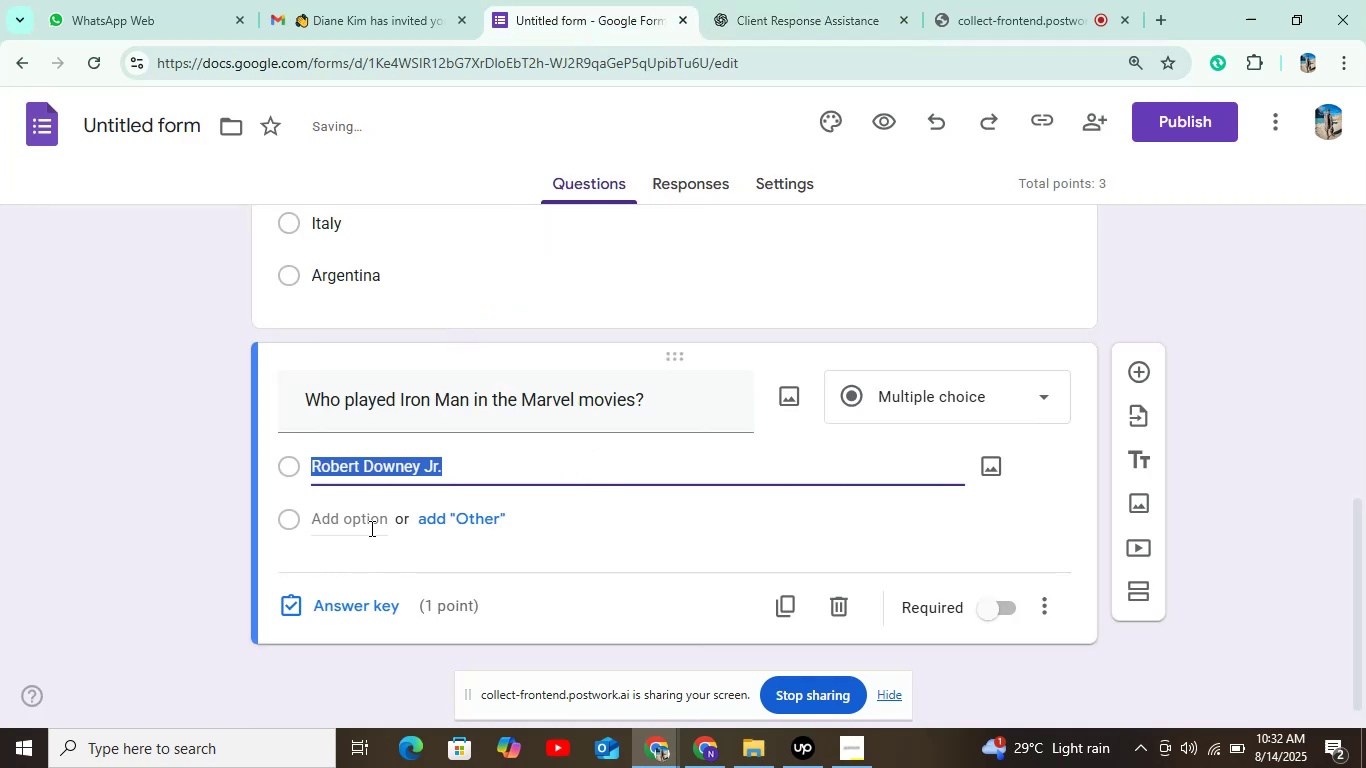 
key(Control+V)
 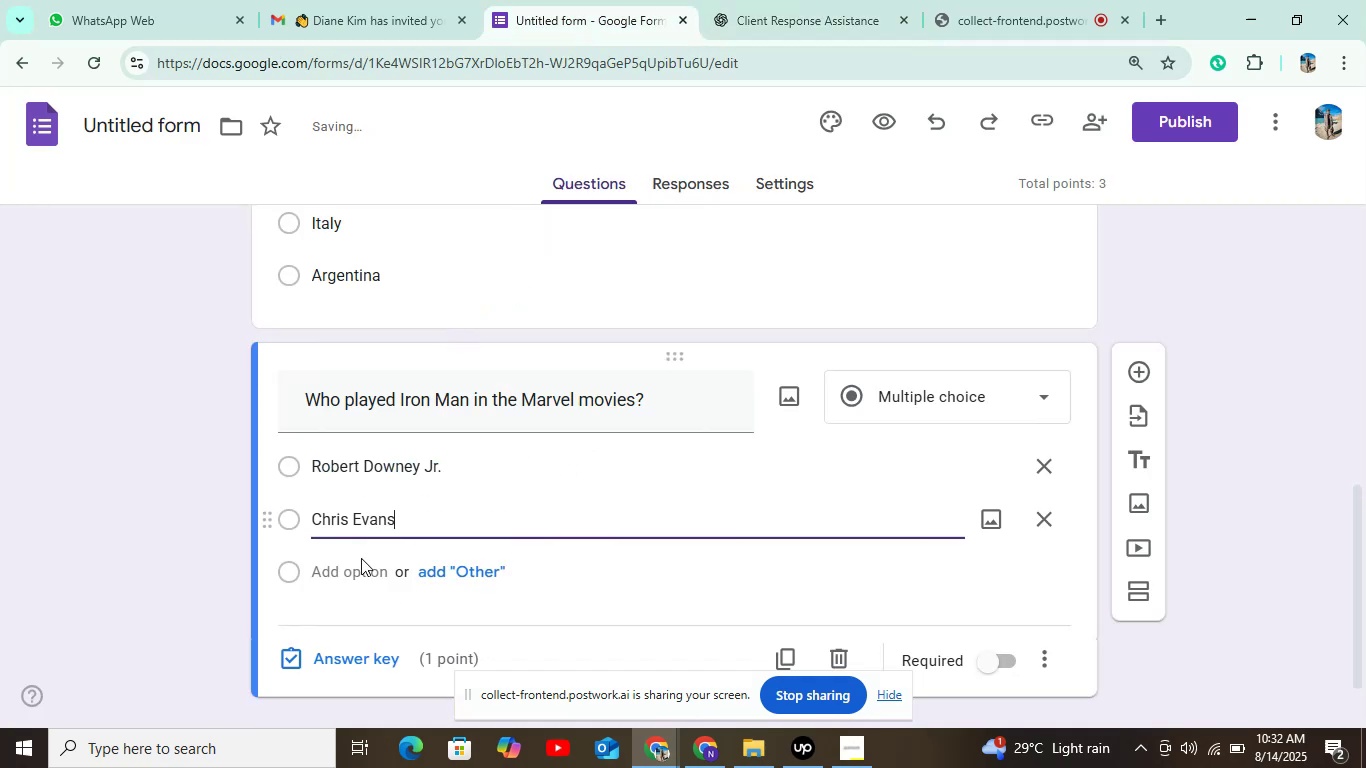 
left_click([361, 562])
 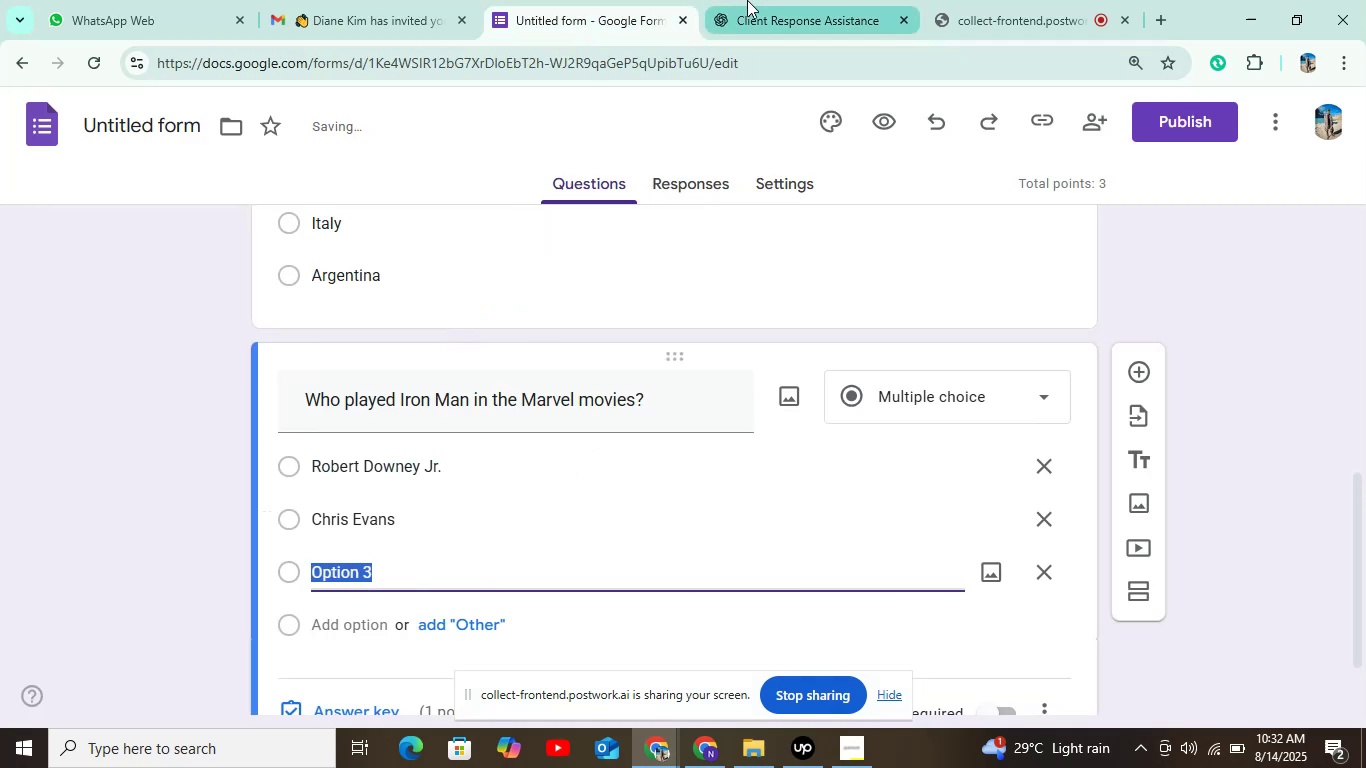 
left_click([752, 0])
 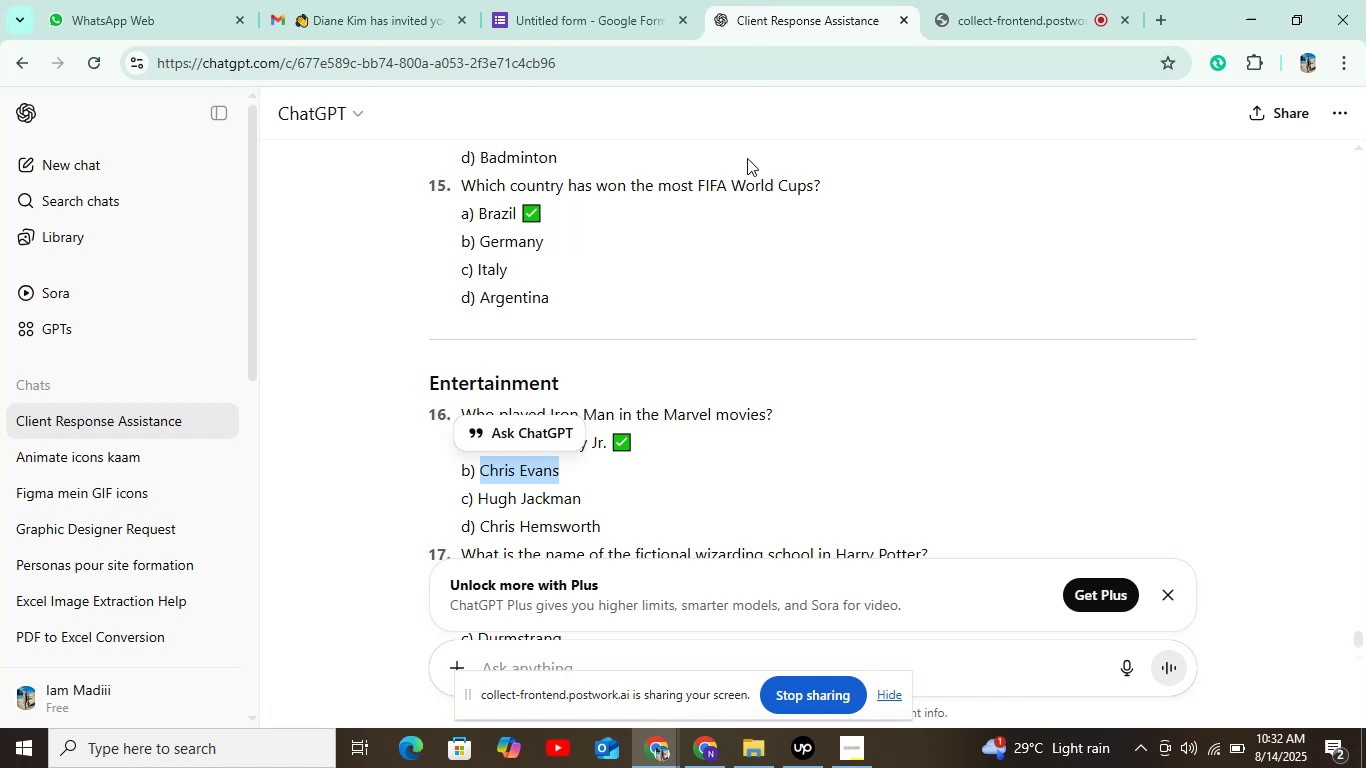 
left_click_drag(start_coordinate=[477, 503], to_coordinate=[619, 504])
 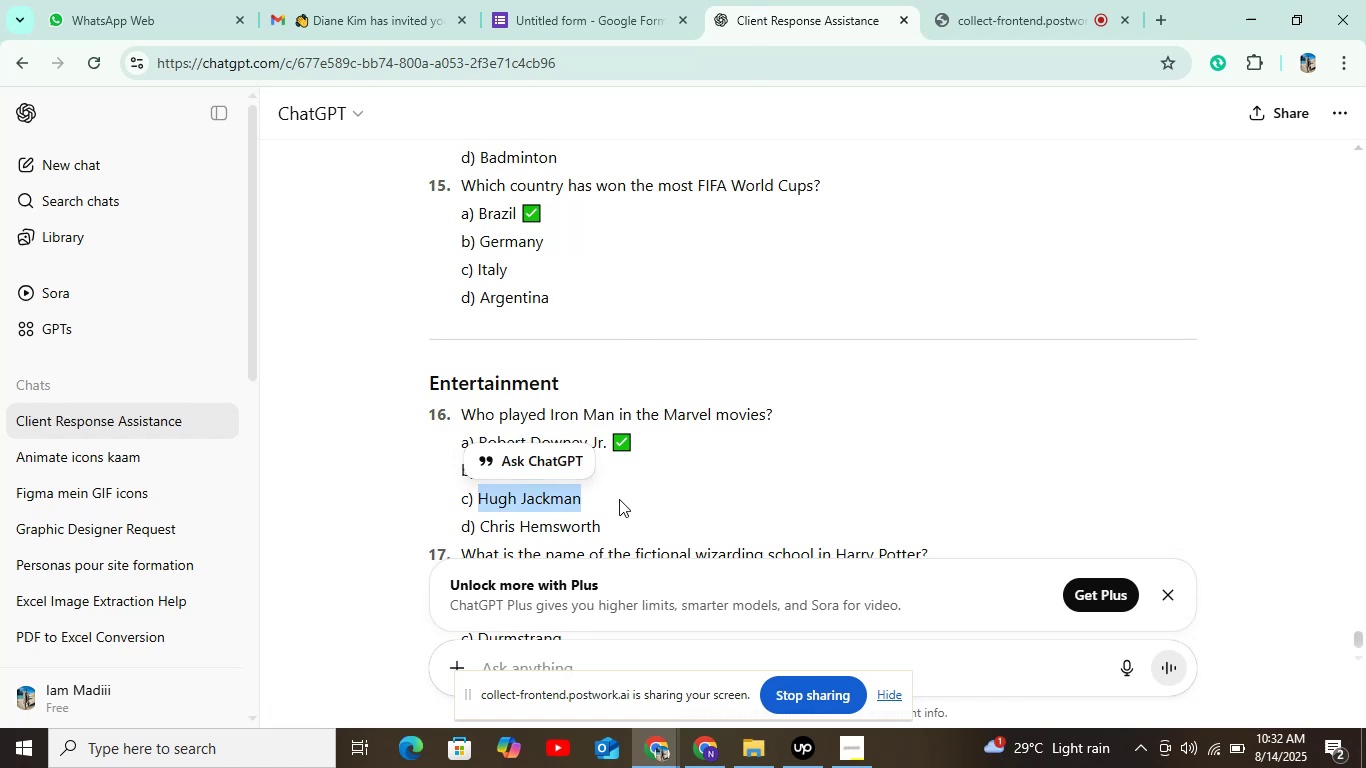 
key(Control+C)
 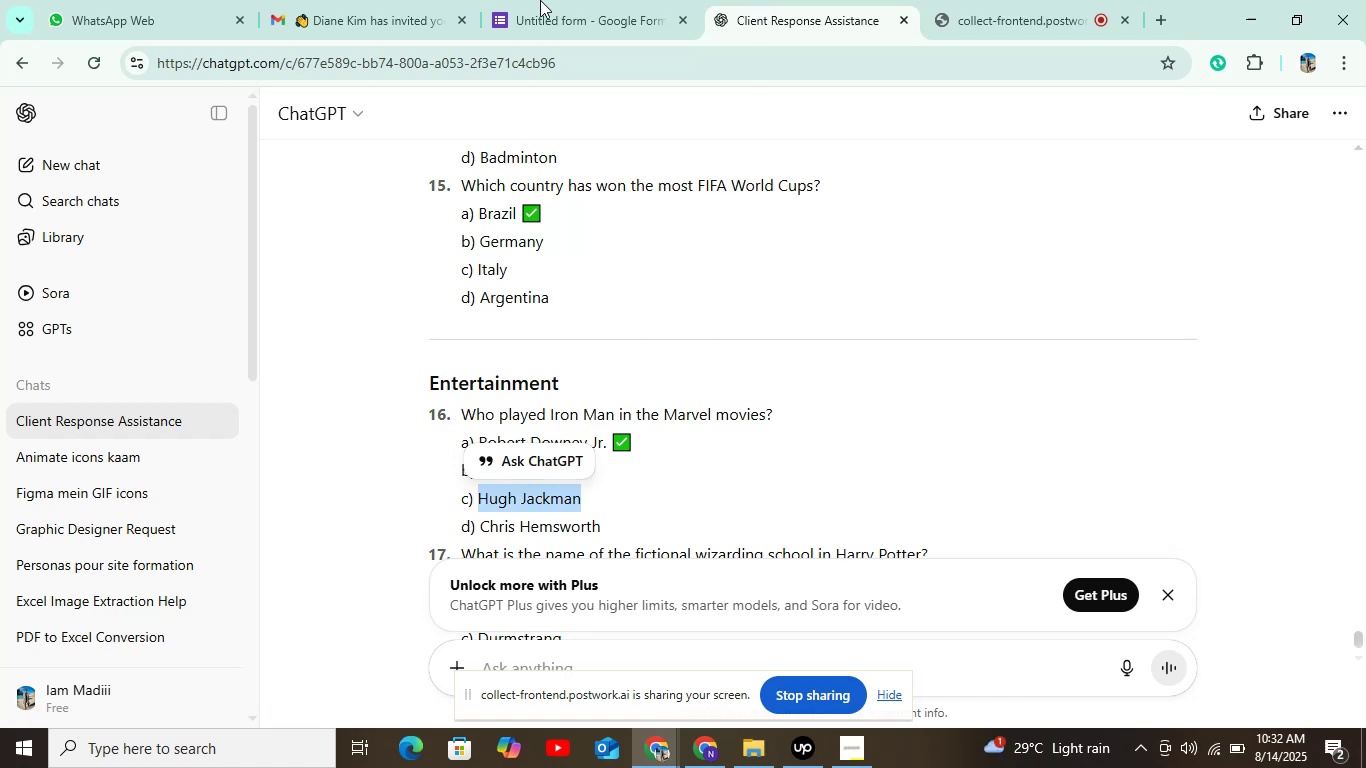 
left_click([567, 0])
 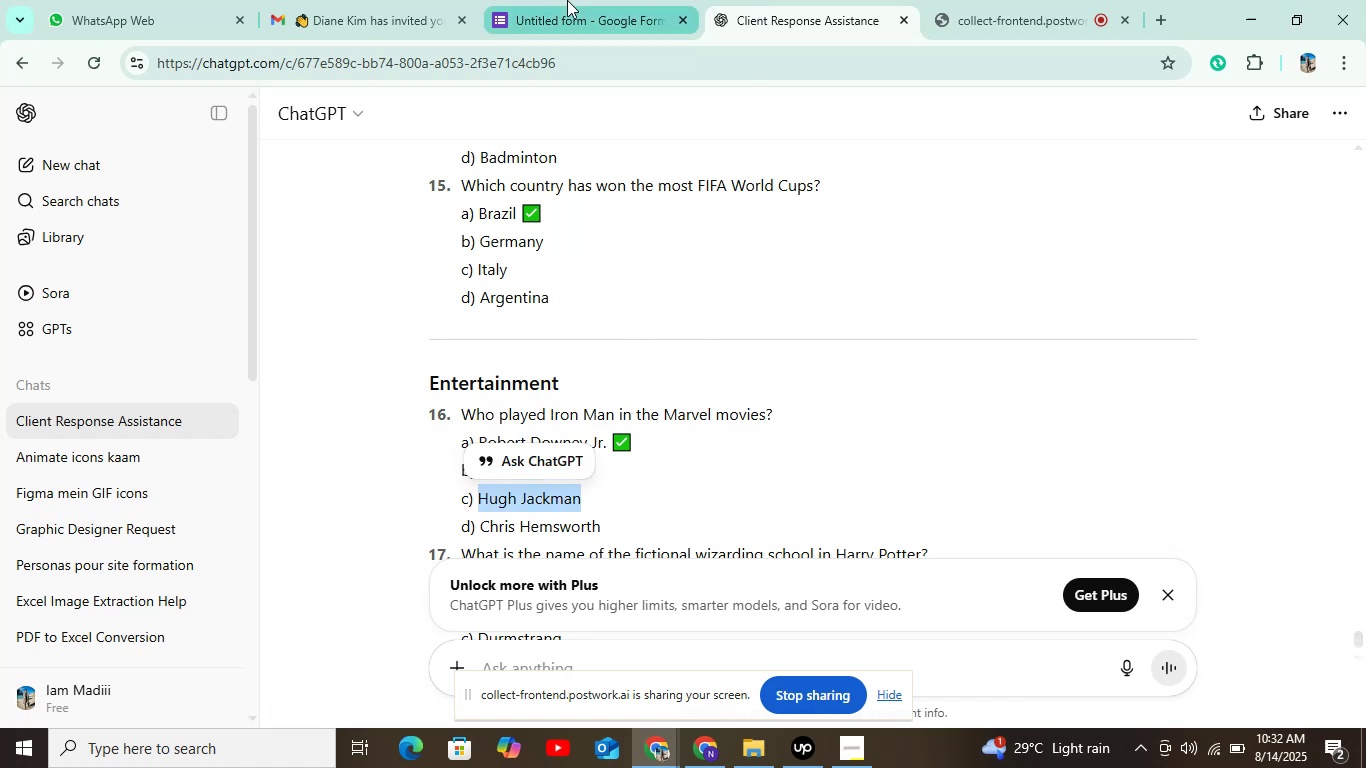 
key(Control+V)
 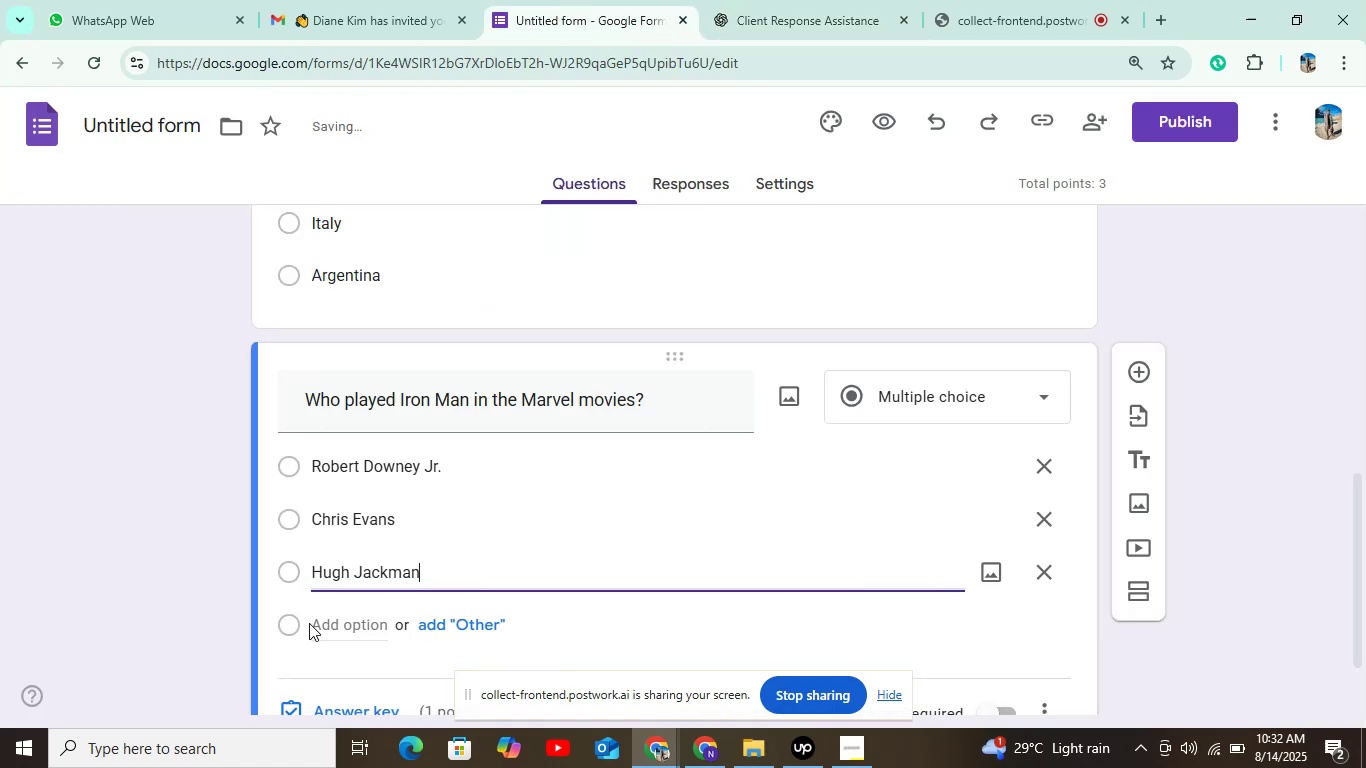 
left_click([321, 615])
 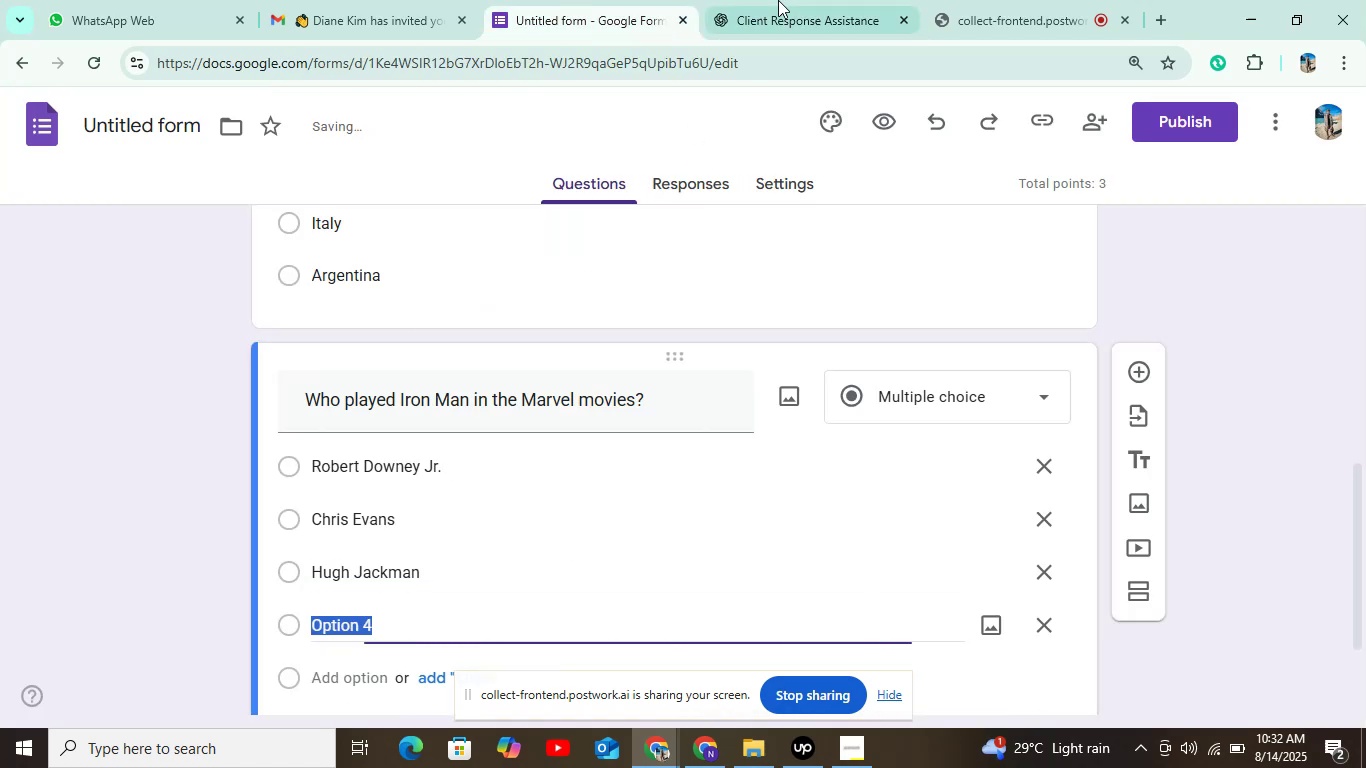 
left_click([784, 0])
 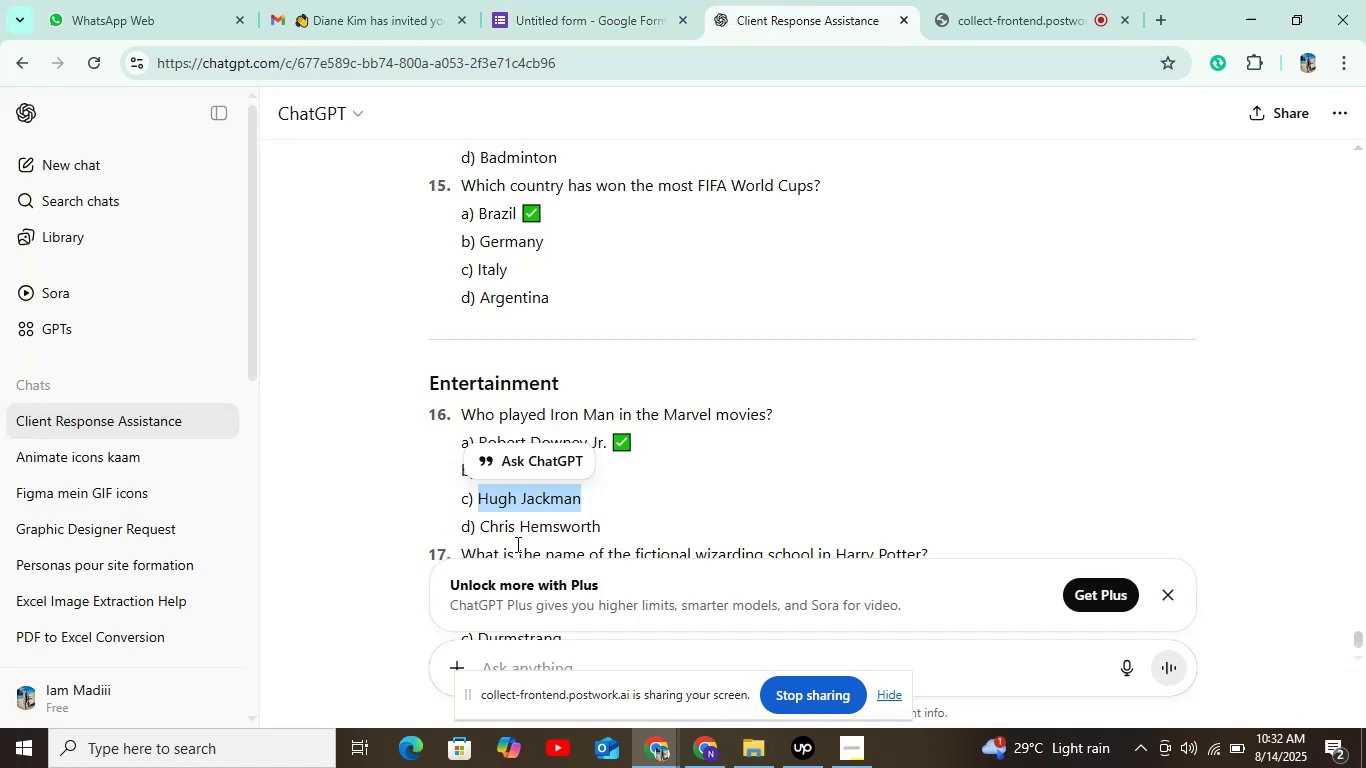 
left_click_drag(start_coordinate=[479, 526], to_coordinate=[658, 527])
 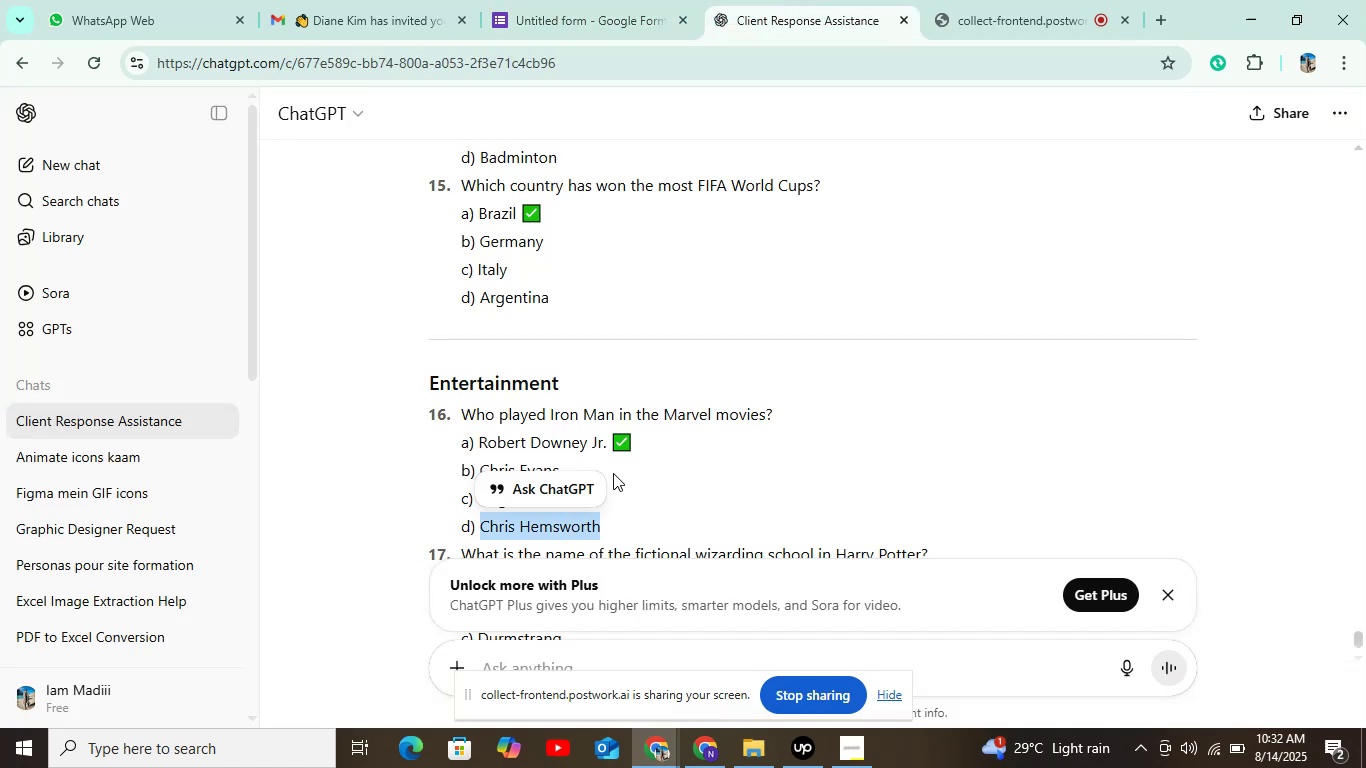 
key(Control+C)
 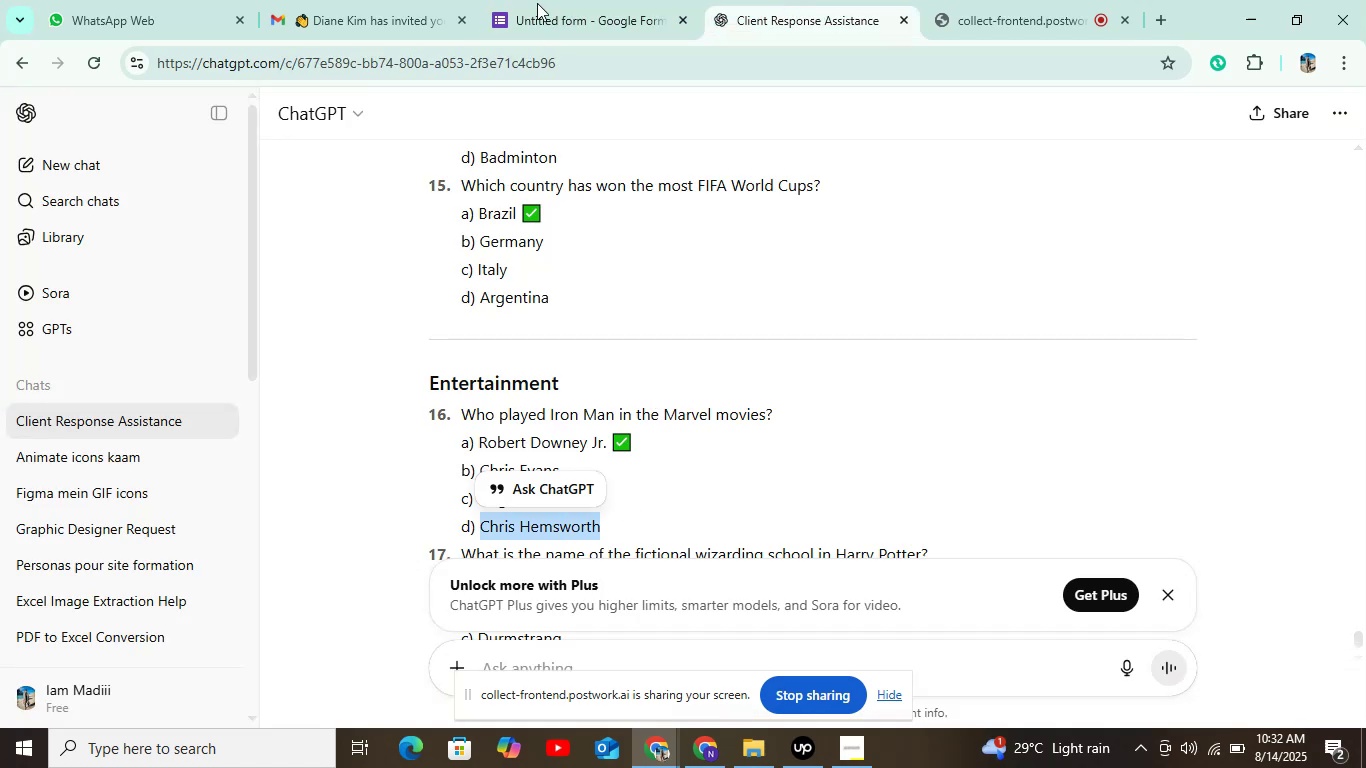 
left_click([536, 0])
 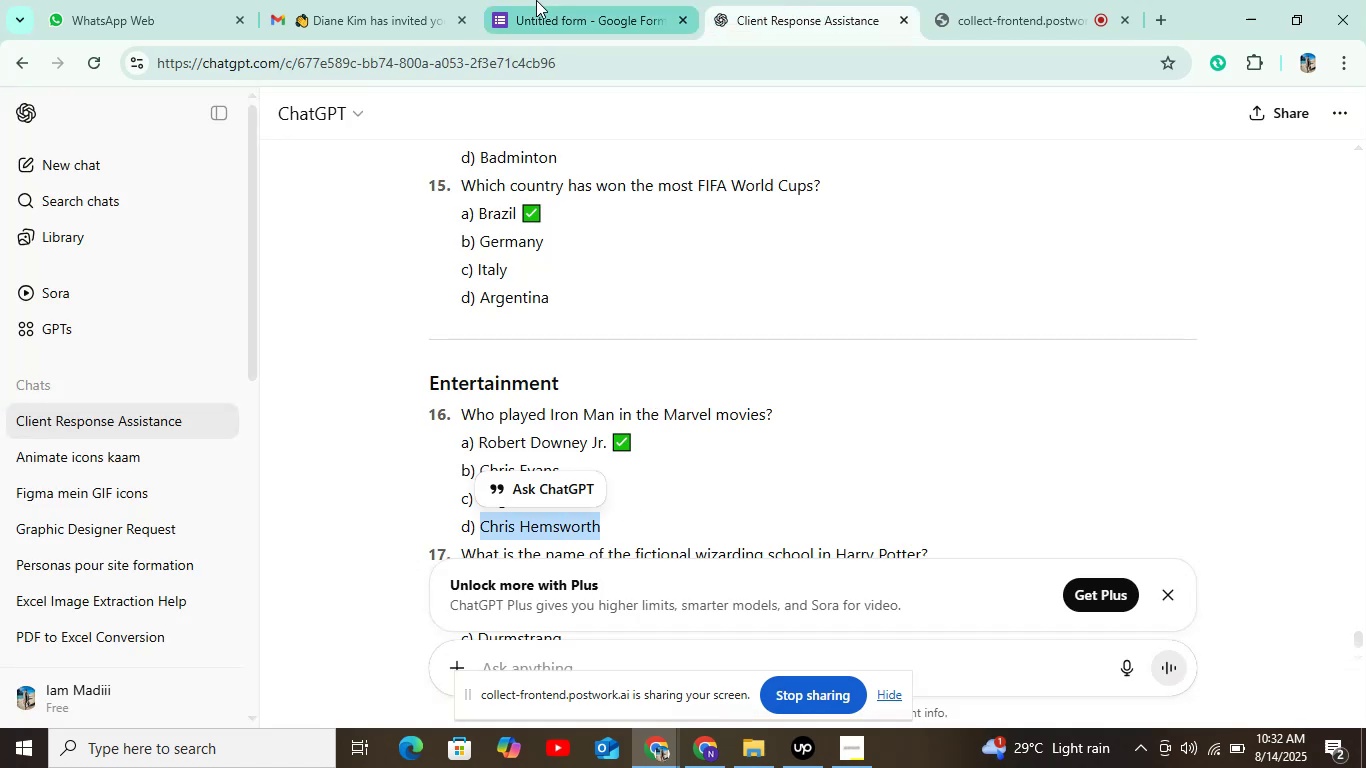 
key(Control+V)
 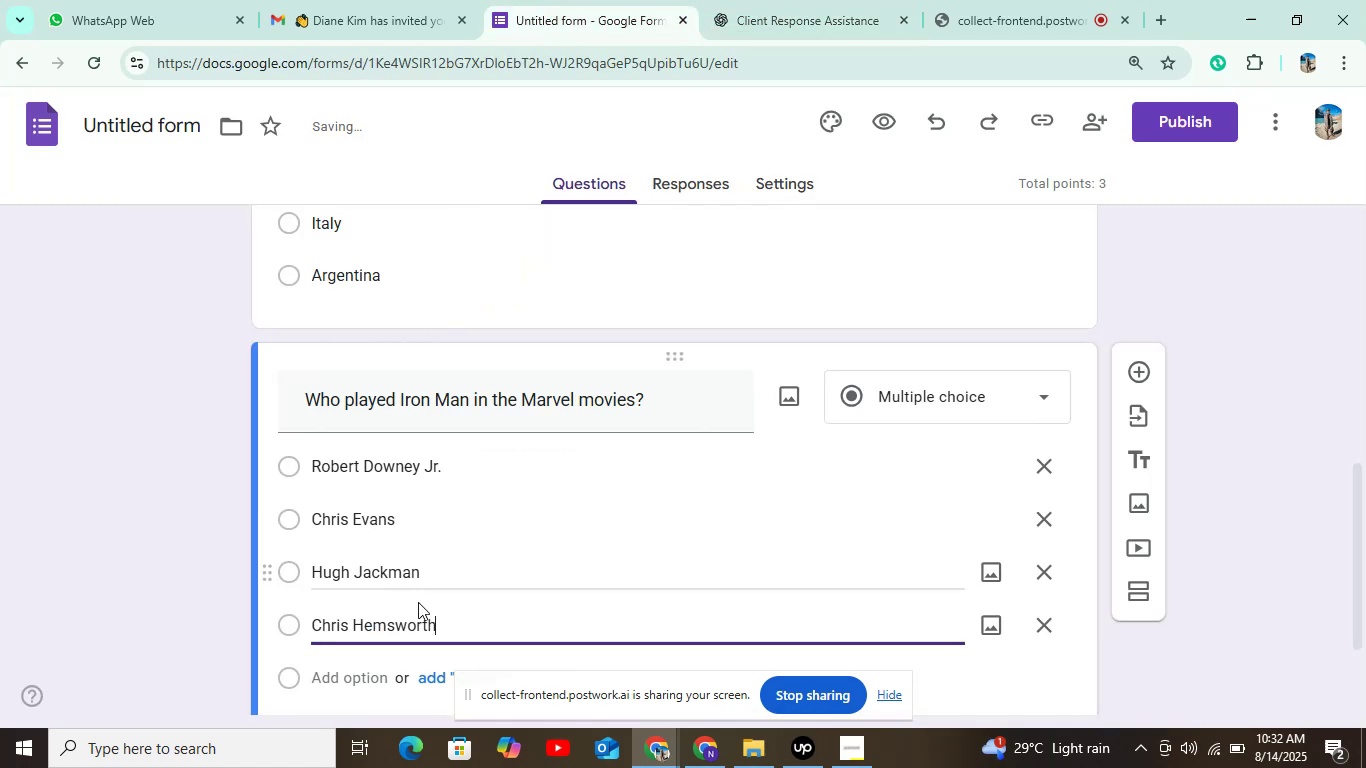 
scroll: coordinate [453, 551], scroll_direction: down, amount: 3.0
 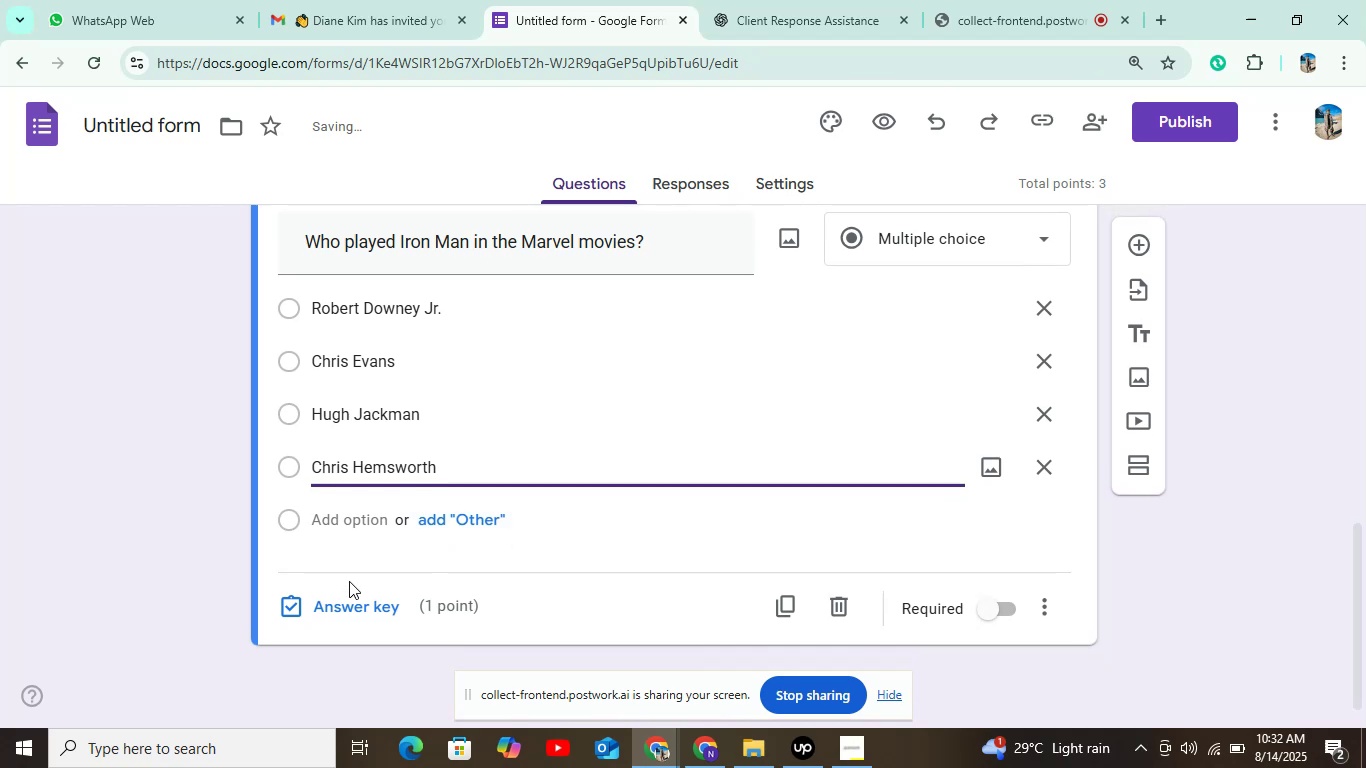 
left_click([324, 613])
 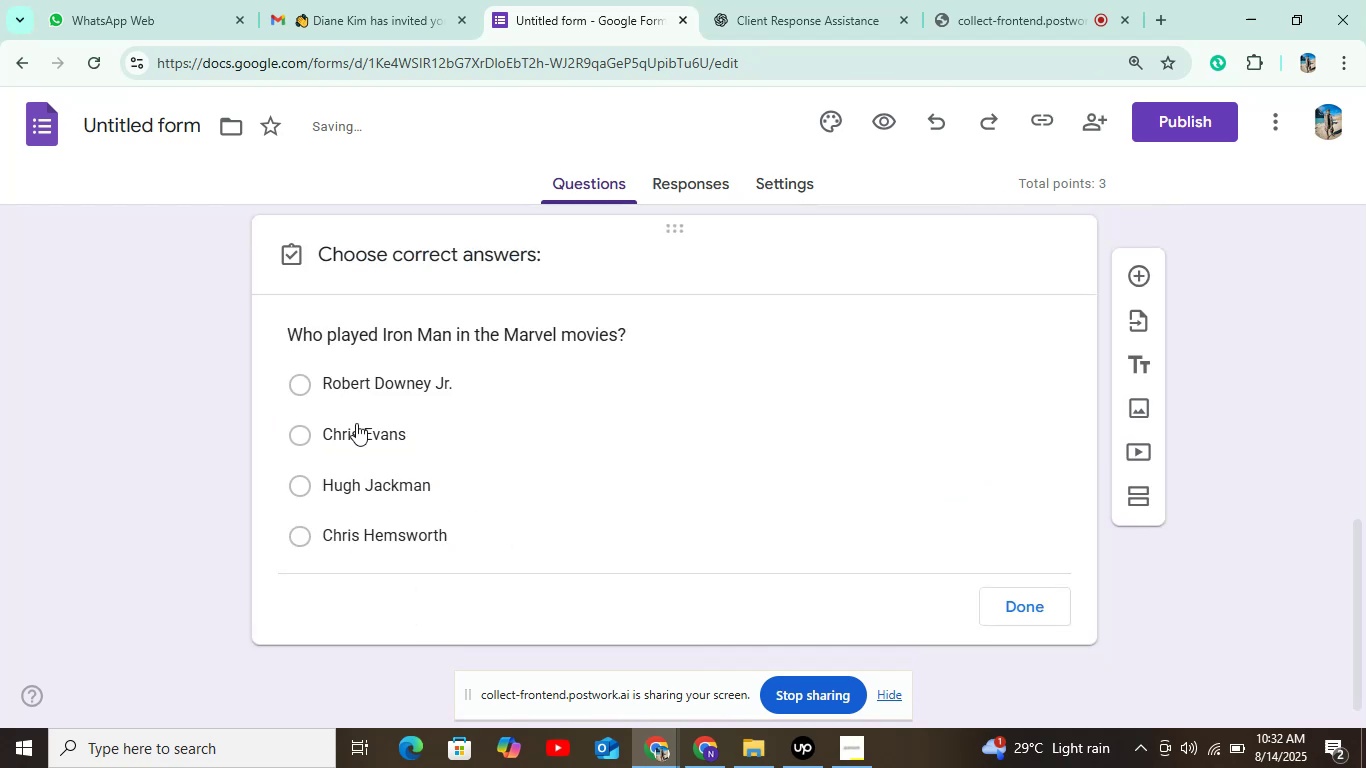 
left_click([363, 379])
 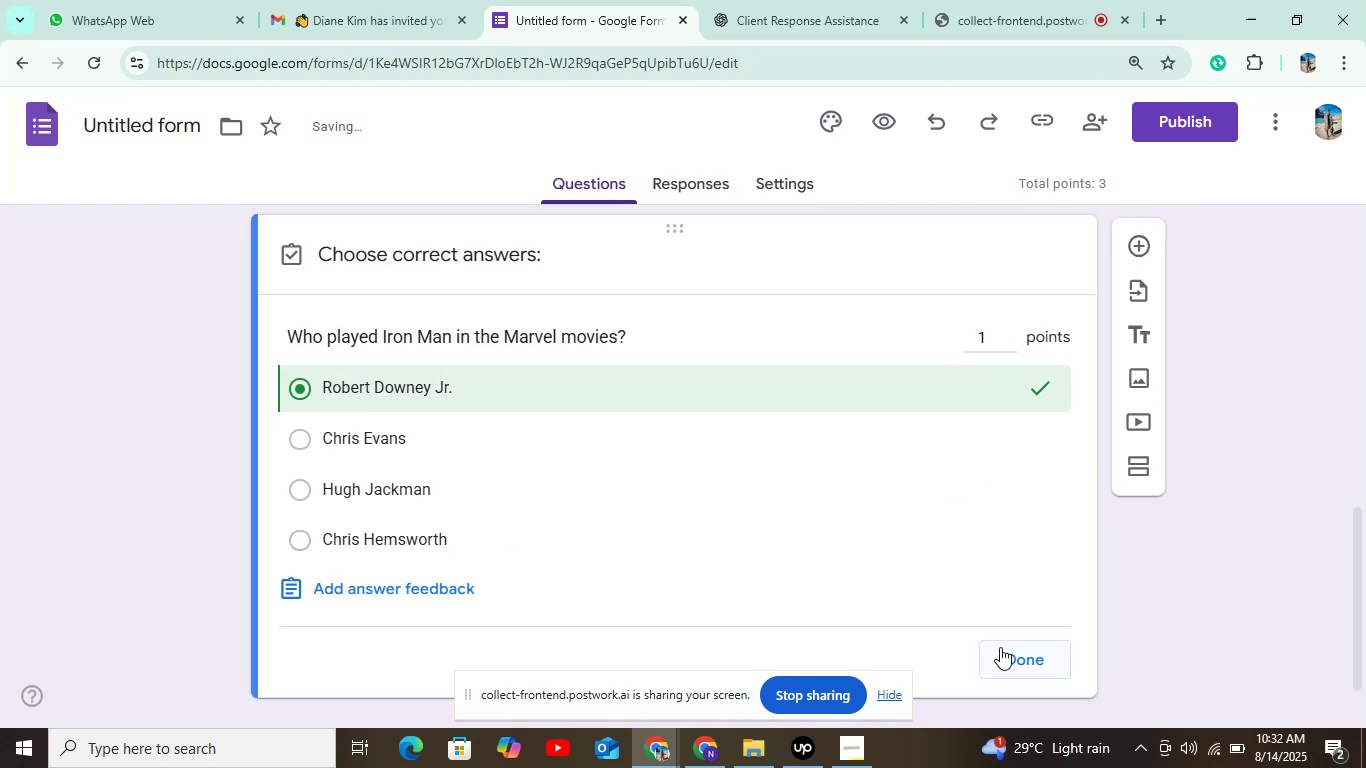 
left_click([1029, 649])
 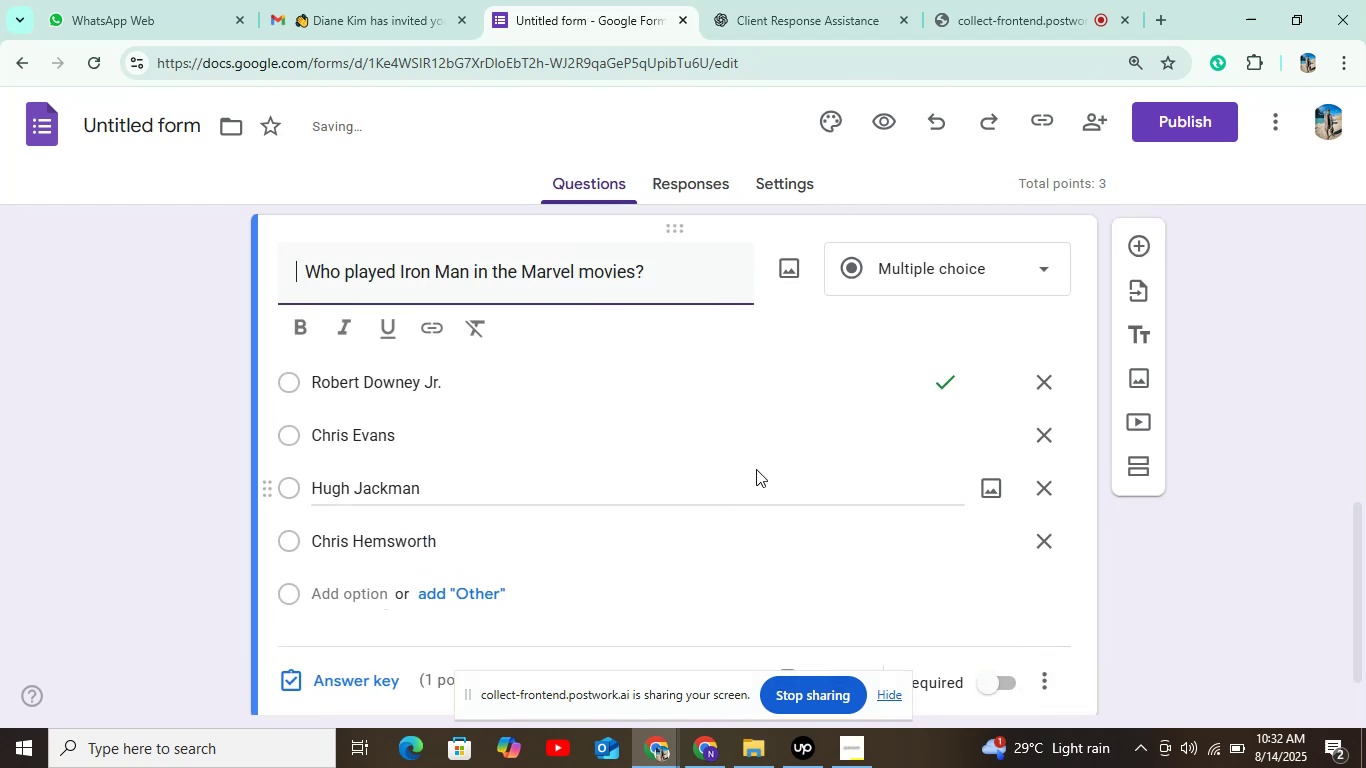 
scroll: coordinate [938, 500], scroll_direction: down, amount: 4.0
 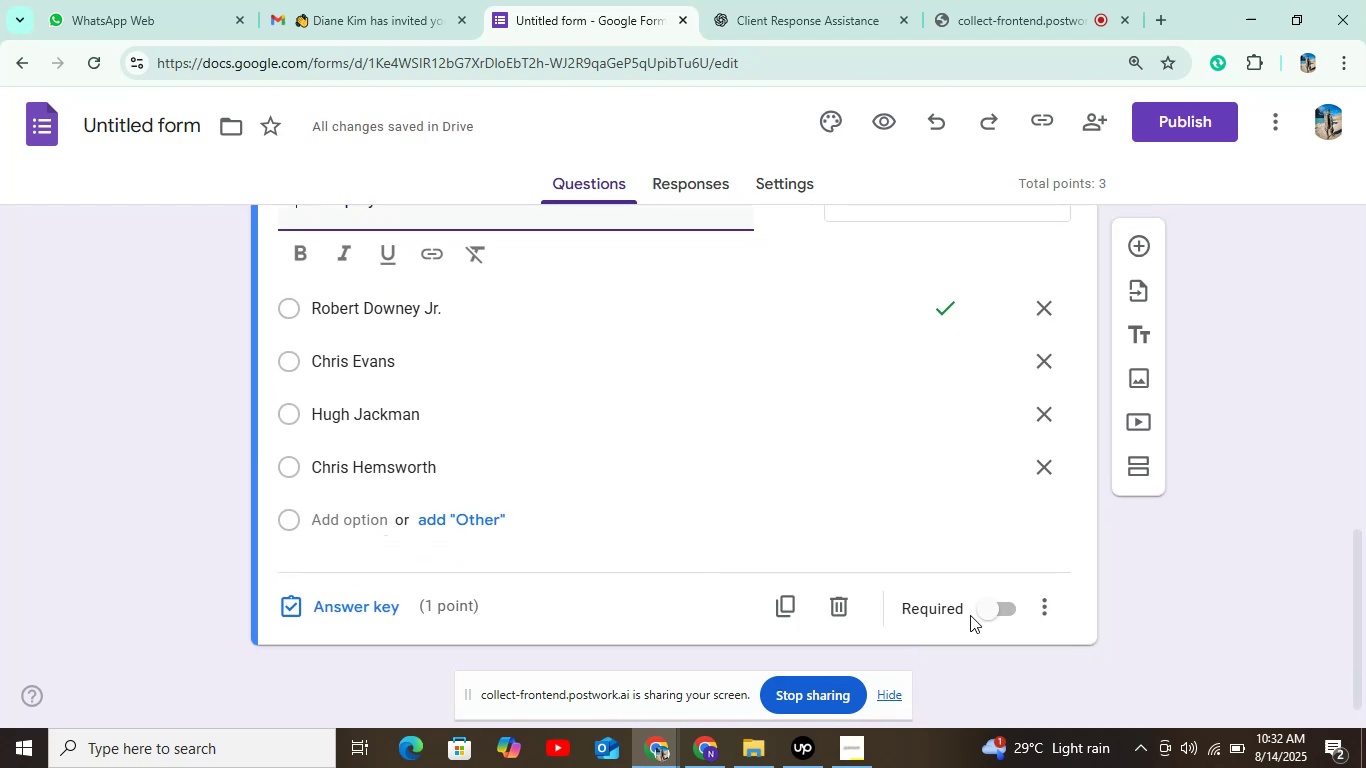 
left_click([1002, 609])
 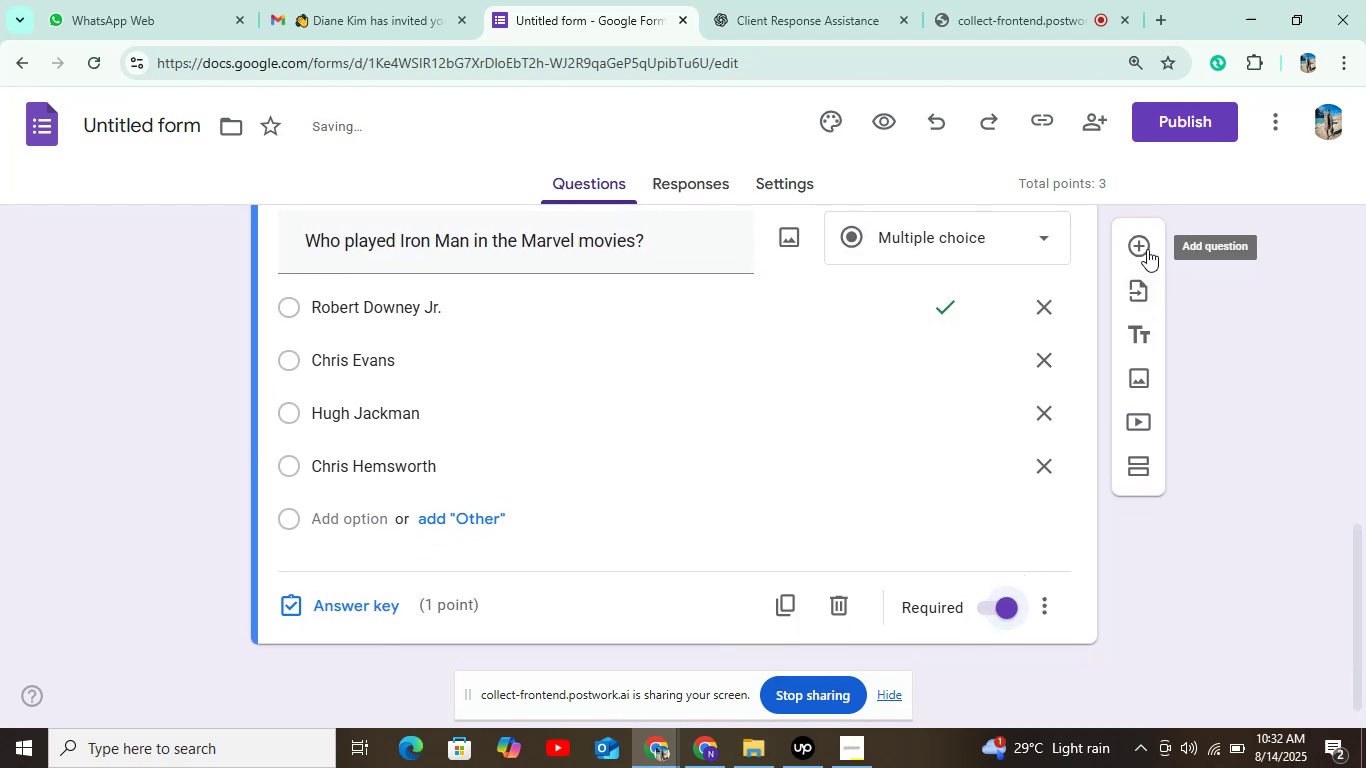 
left_click([1147, 249])
 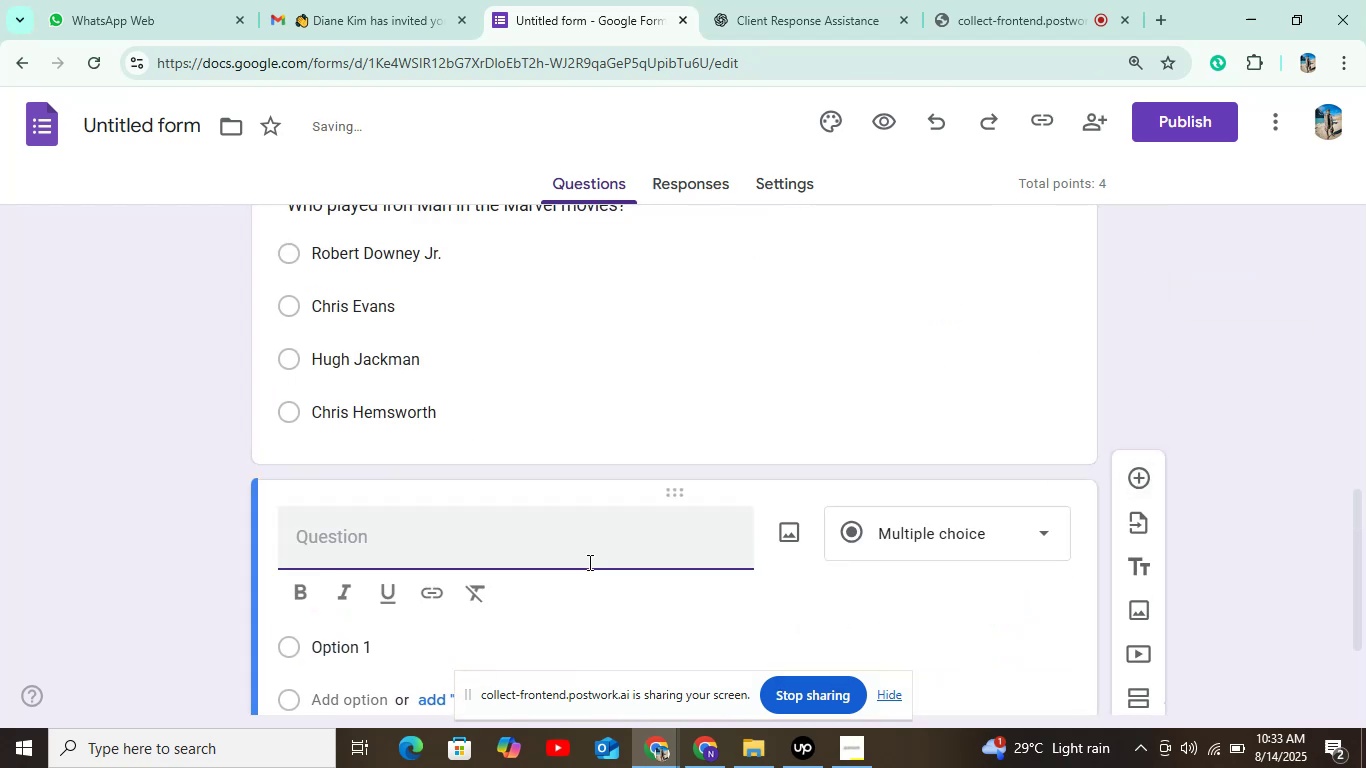 
scroll: coordinate [555, 507], scroll_direction: down, amount: 1.0
 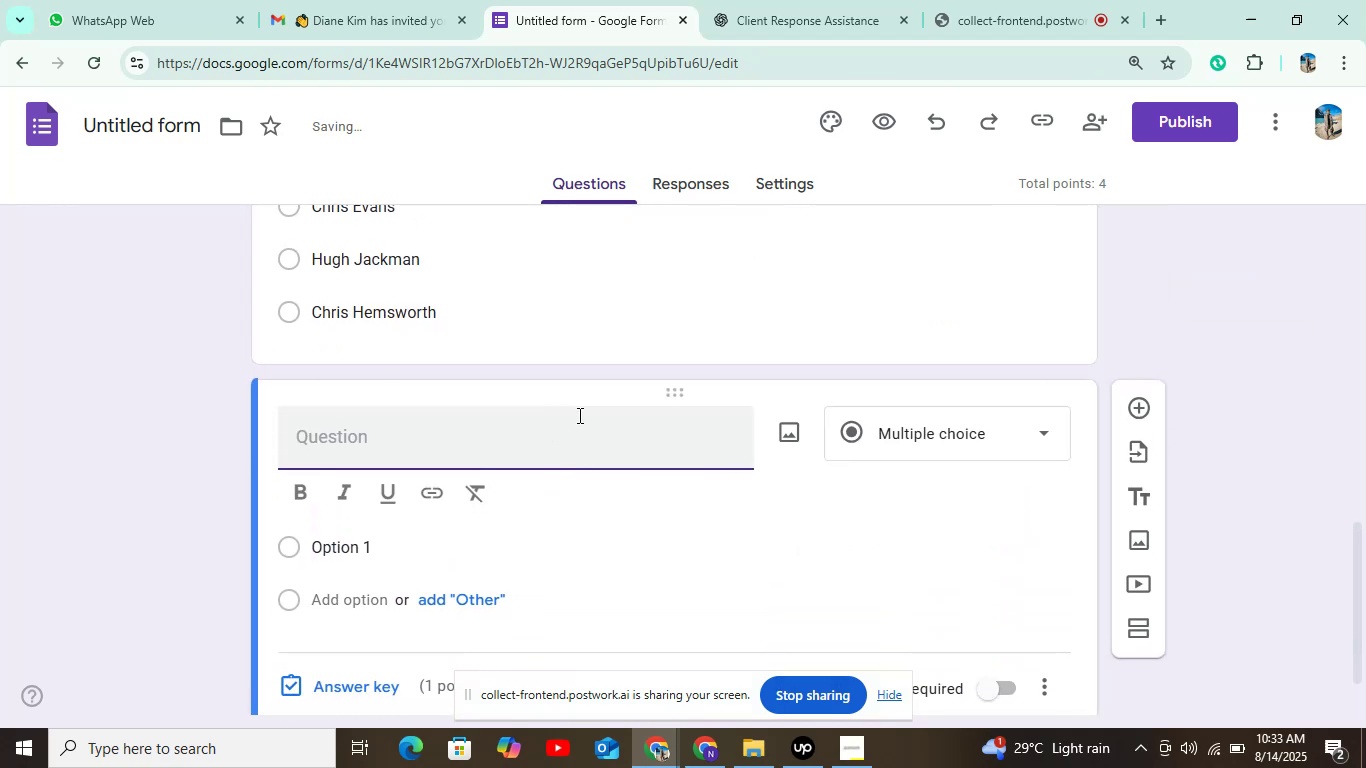 
left_click([791, 0])
 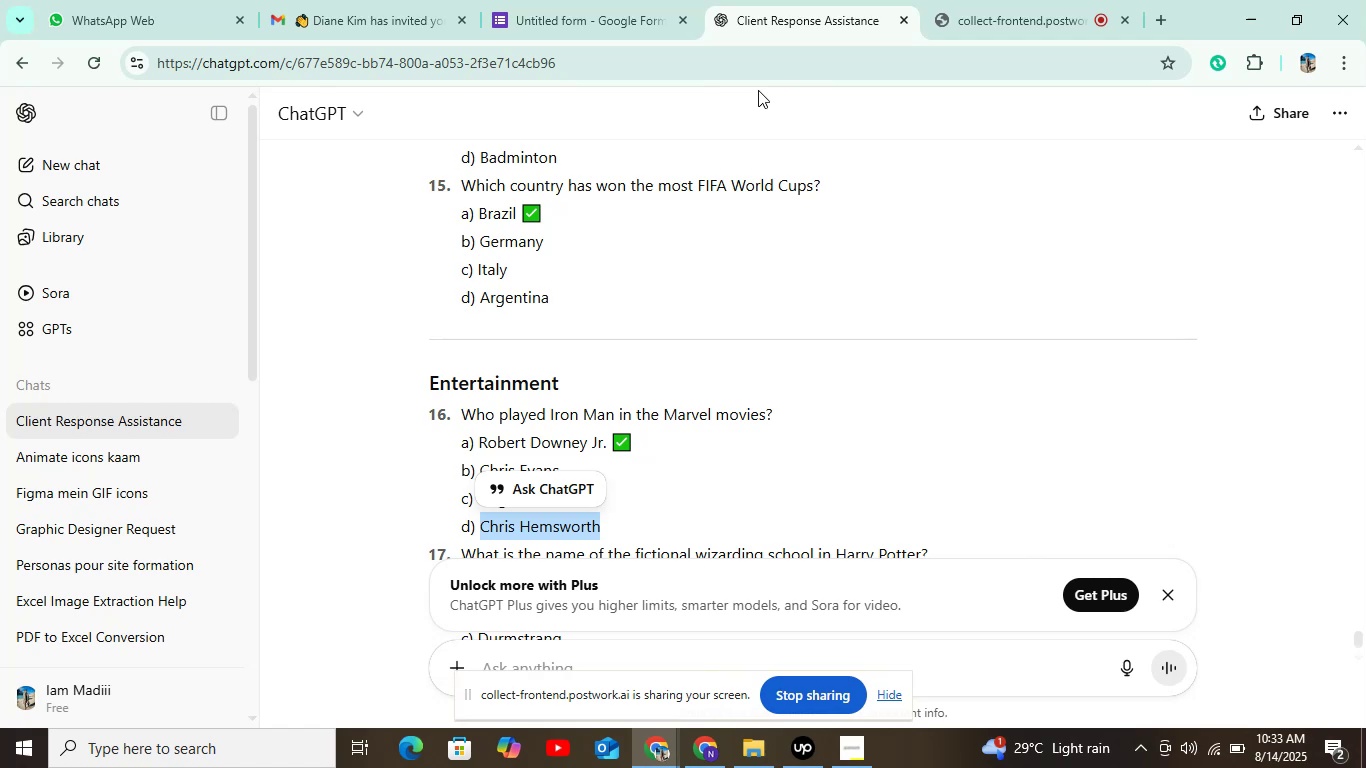 
wait(8.42)
 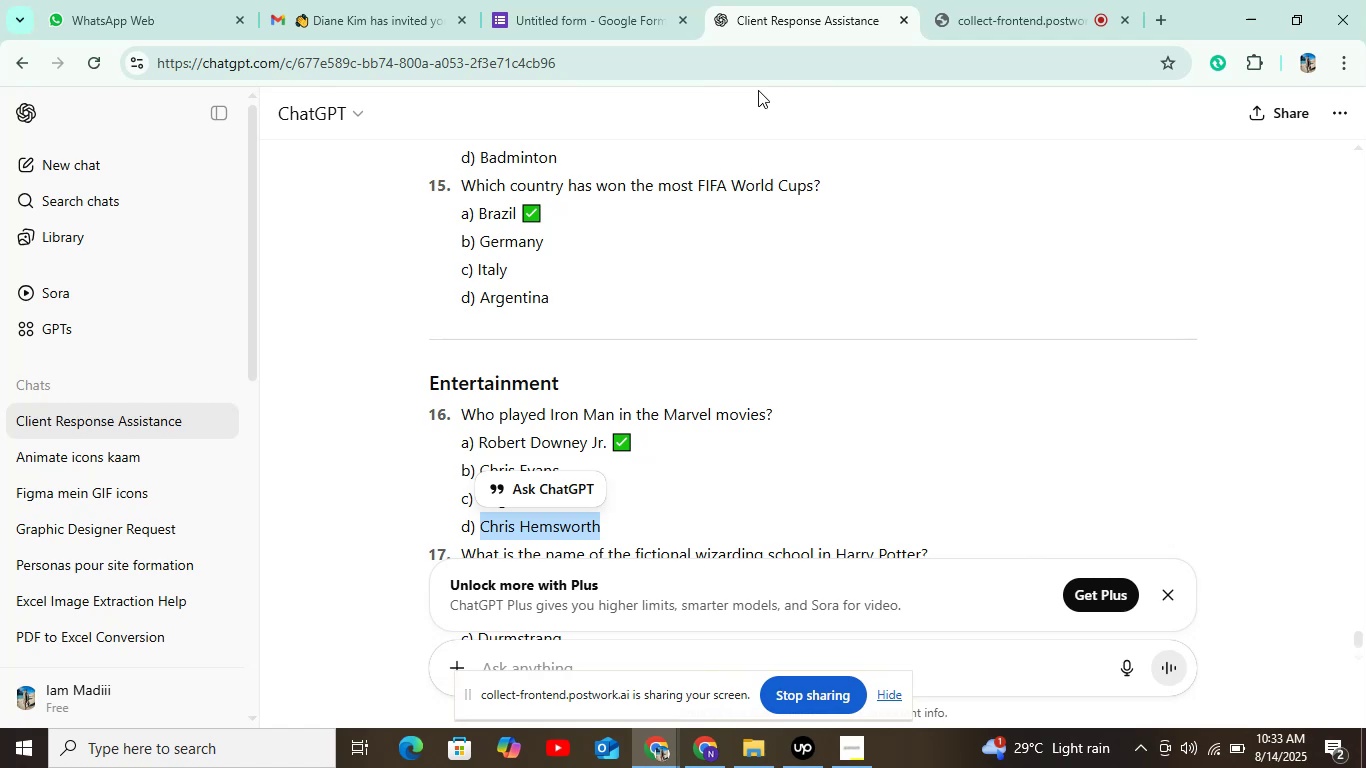 
scroll: coordinate [591, 303], scroll_direction: down, amount: 2.0
 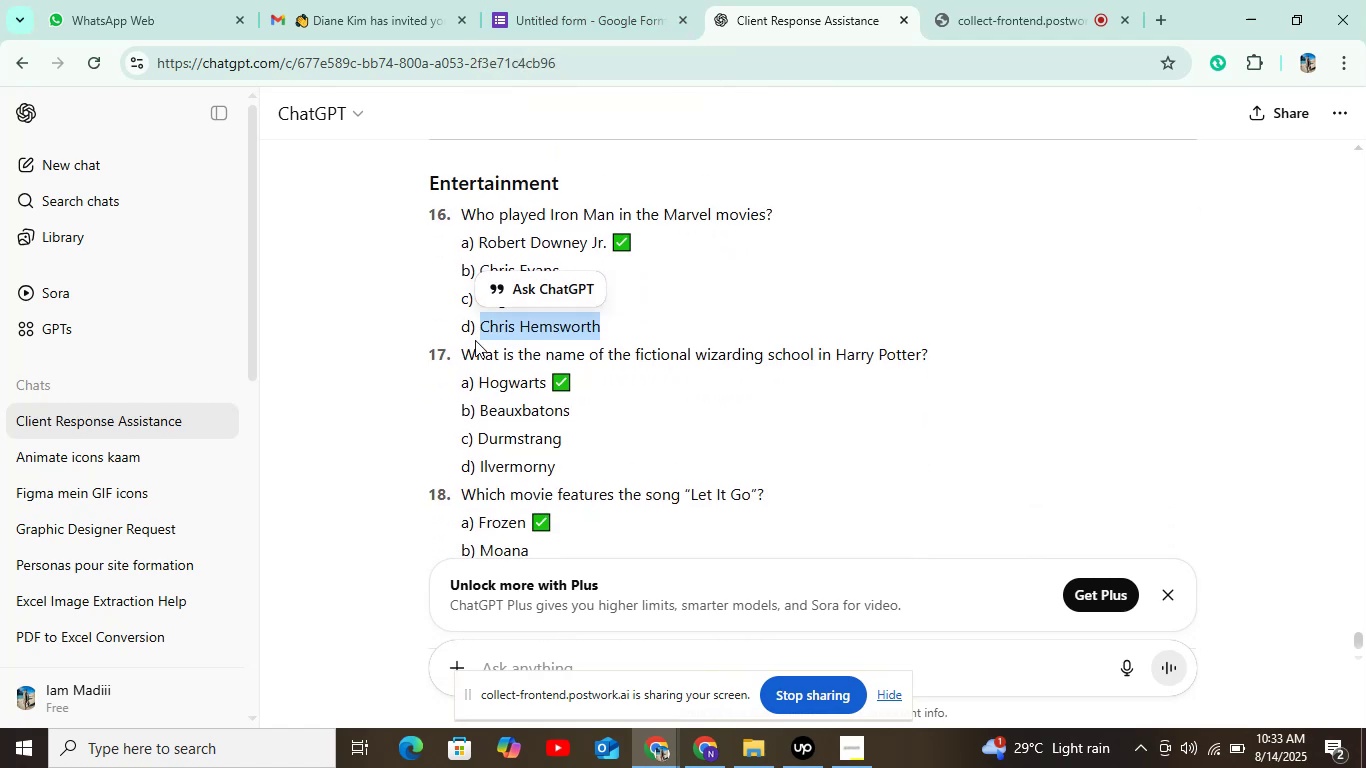 
left_click_drag(start_coordinate=[453, 356], to_coordinate=[936, 357])
 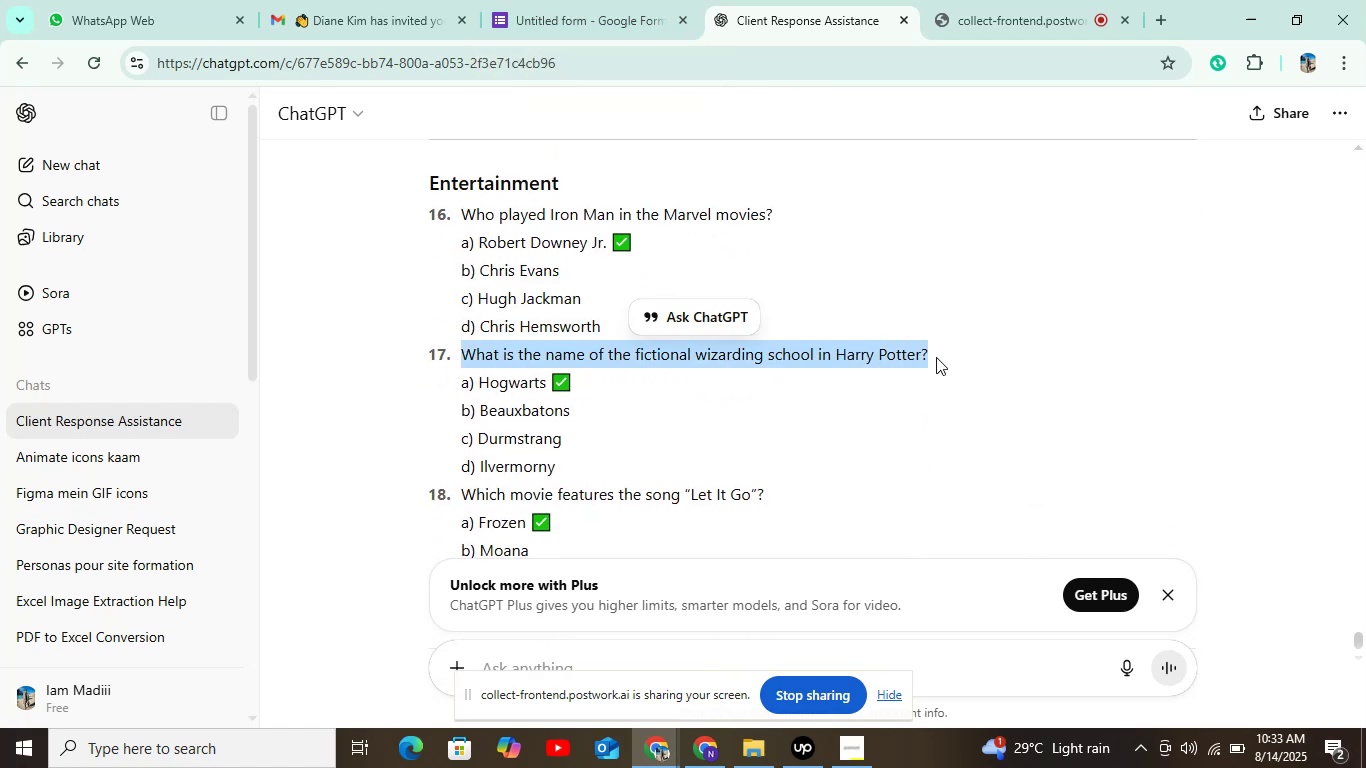 
hold_key(key=ControlLeft, duration=1.02)
 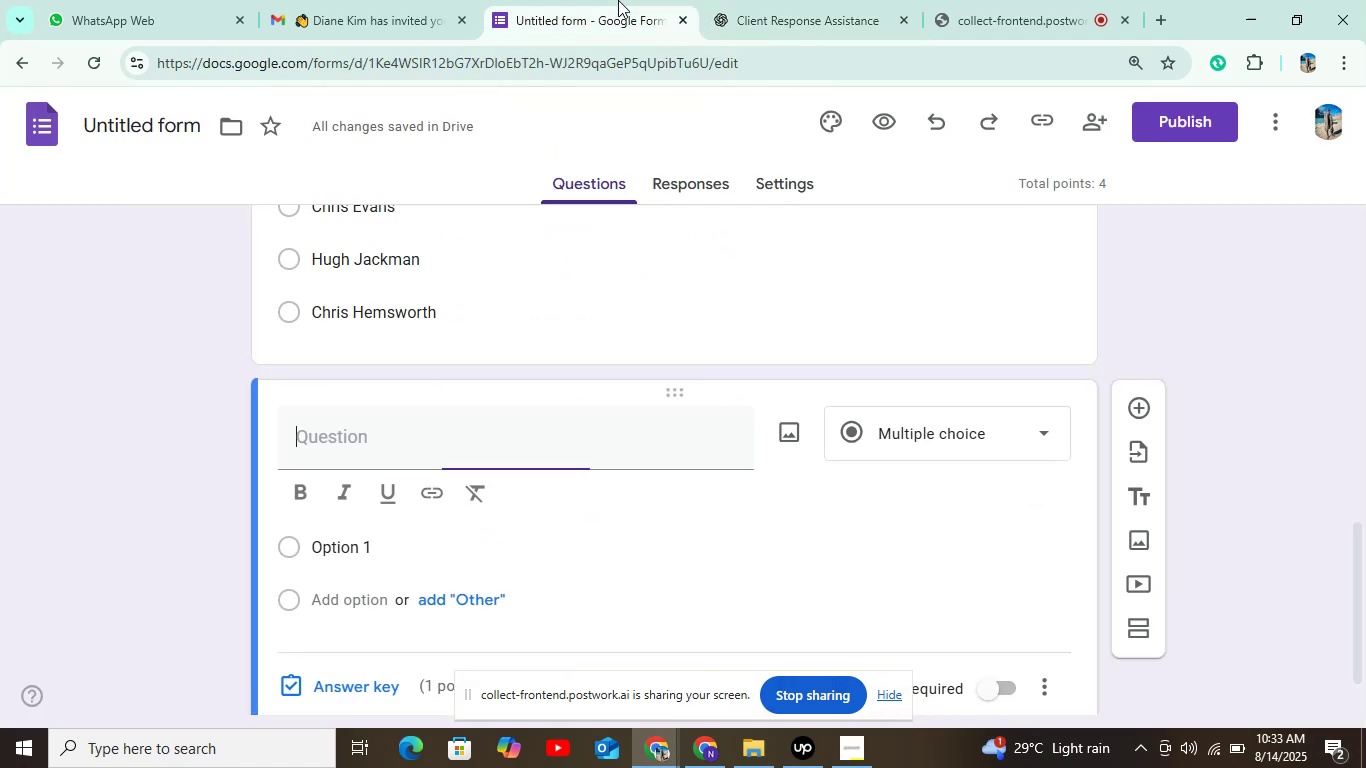 
hold_key(key=C, duration=0.37)
 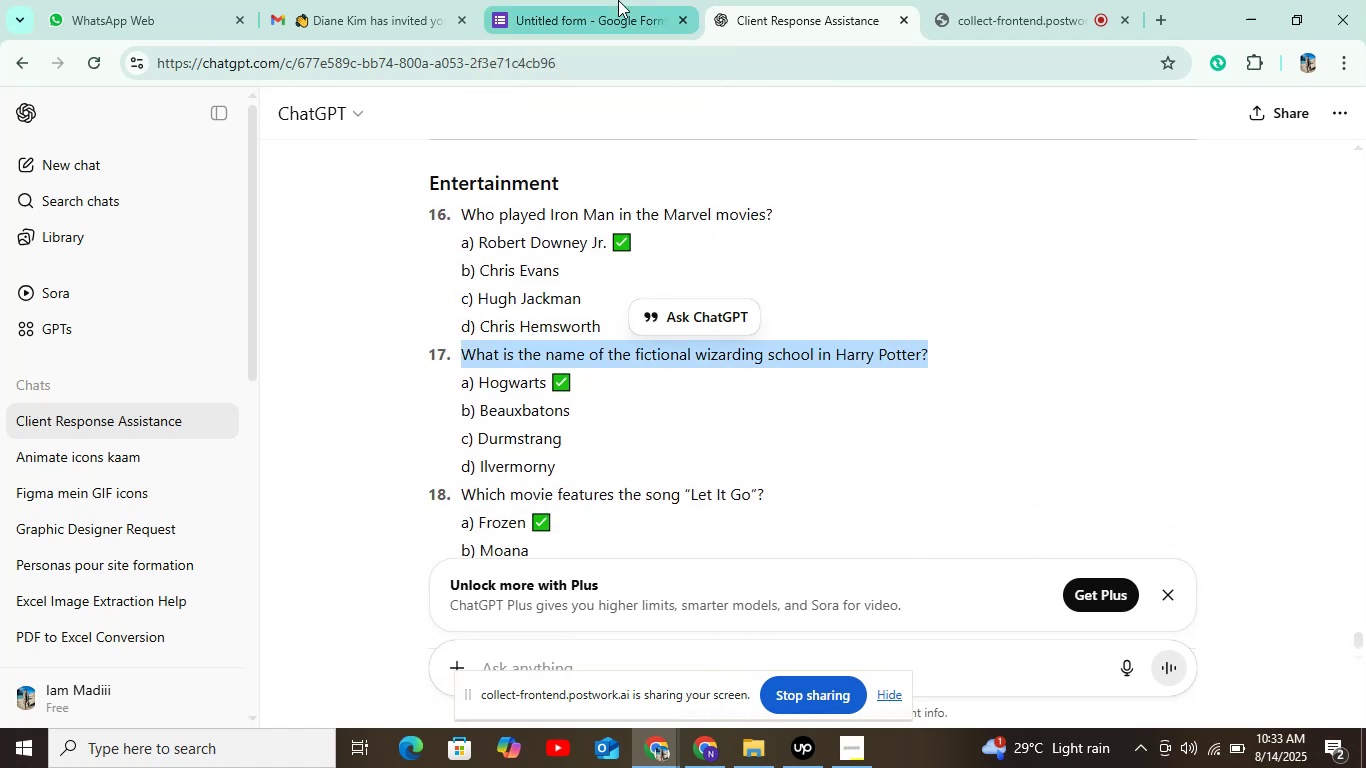 
left_click([618, 0])
 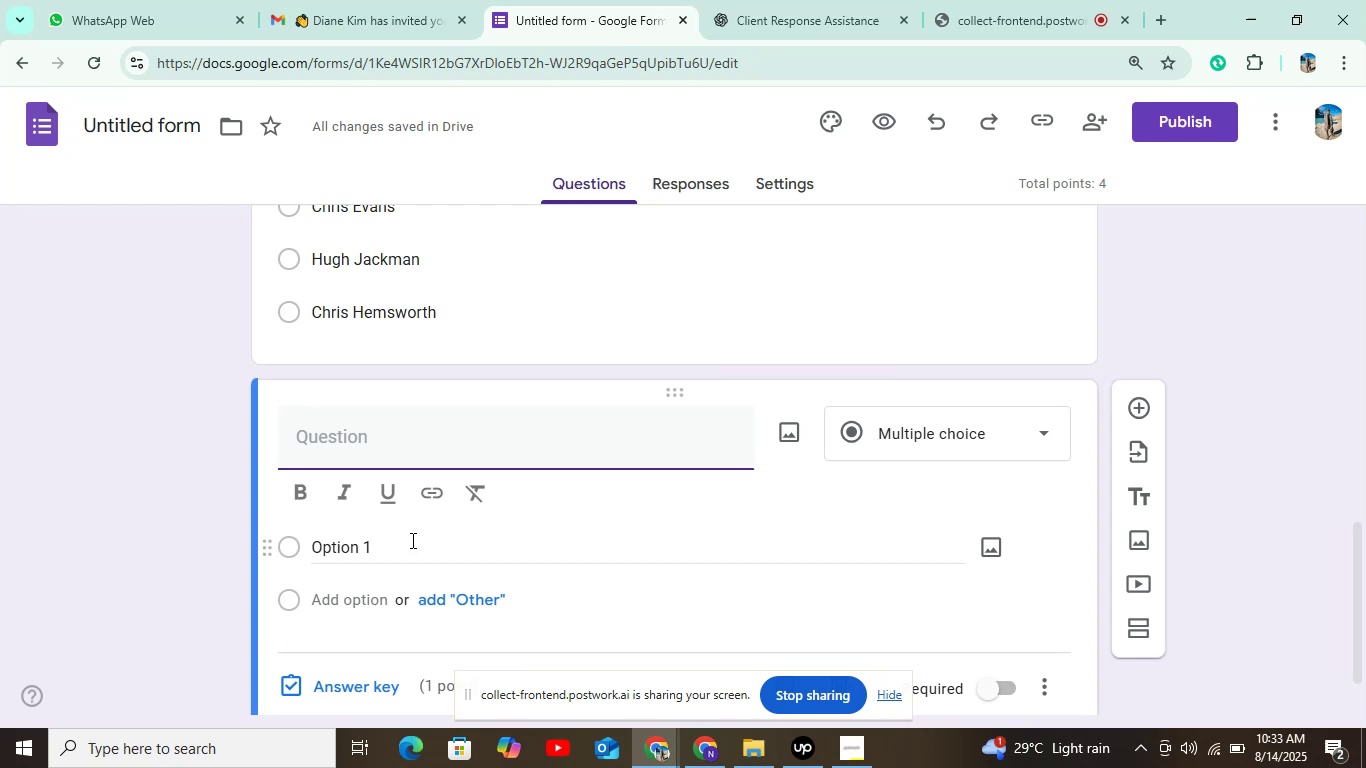 
key(Control+V)
 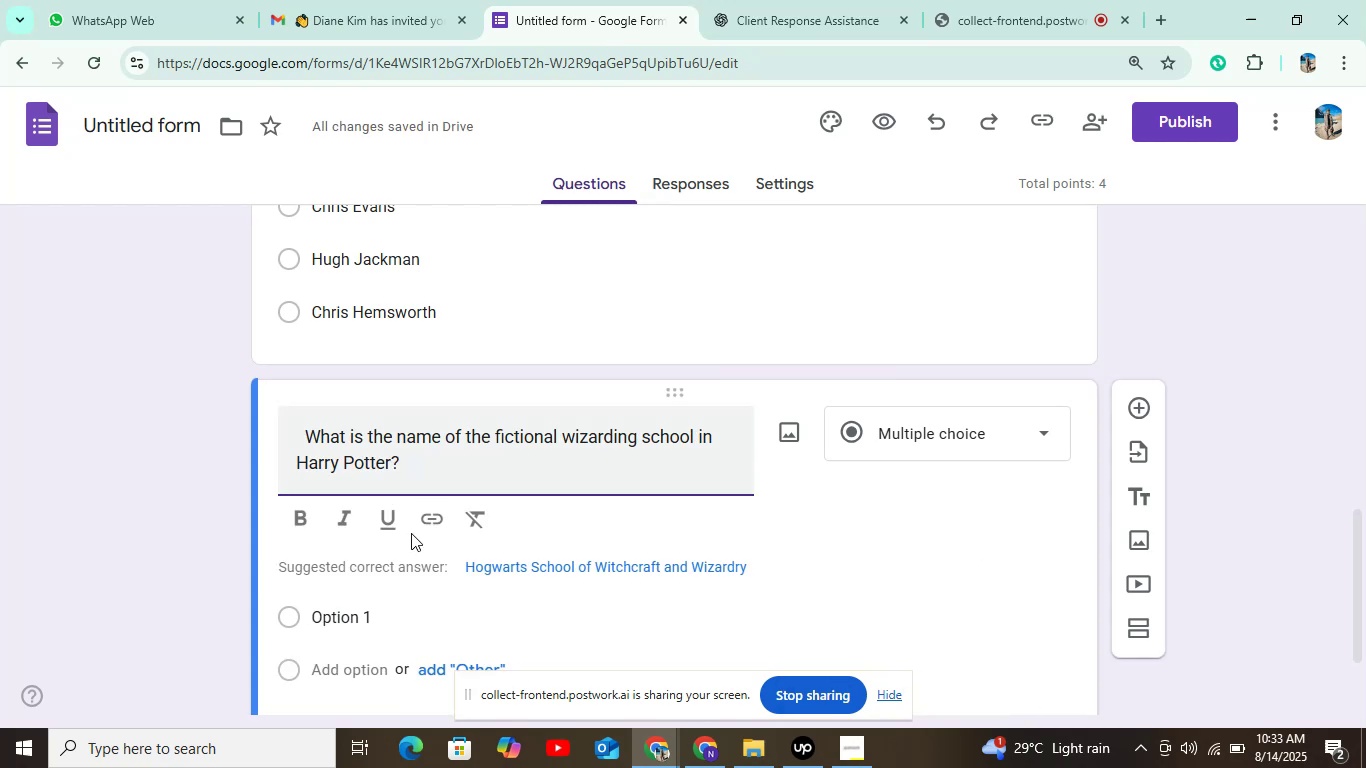 
wait(10.31)
 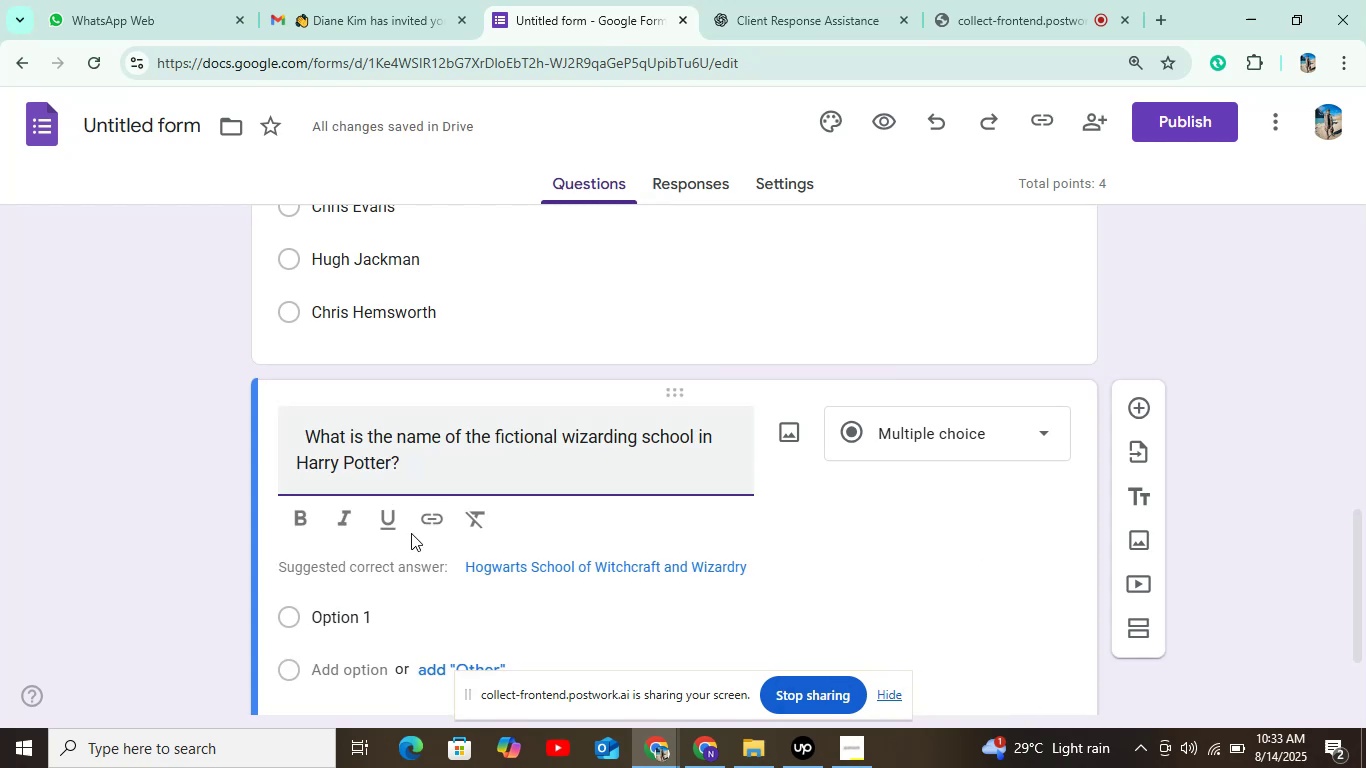 
left_click([343, 622])
 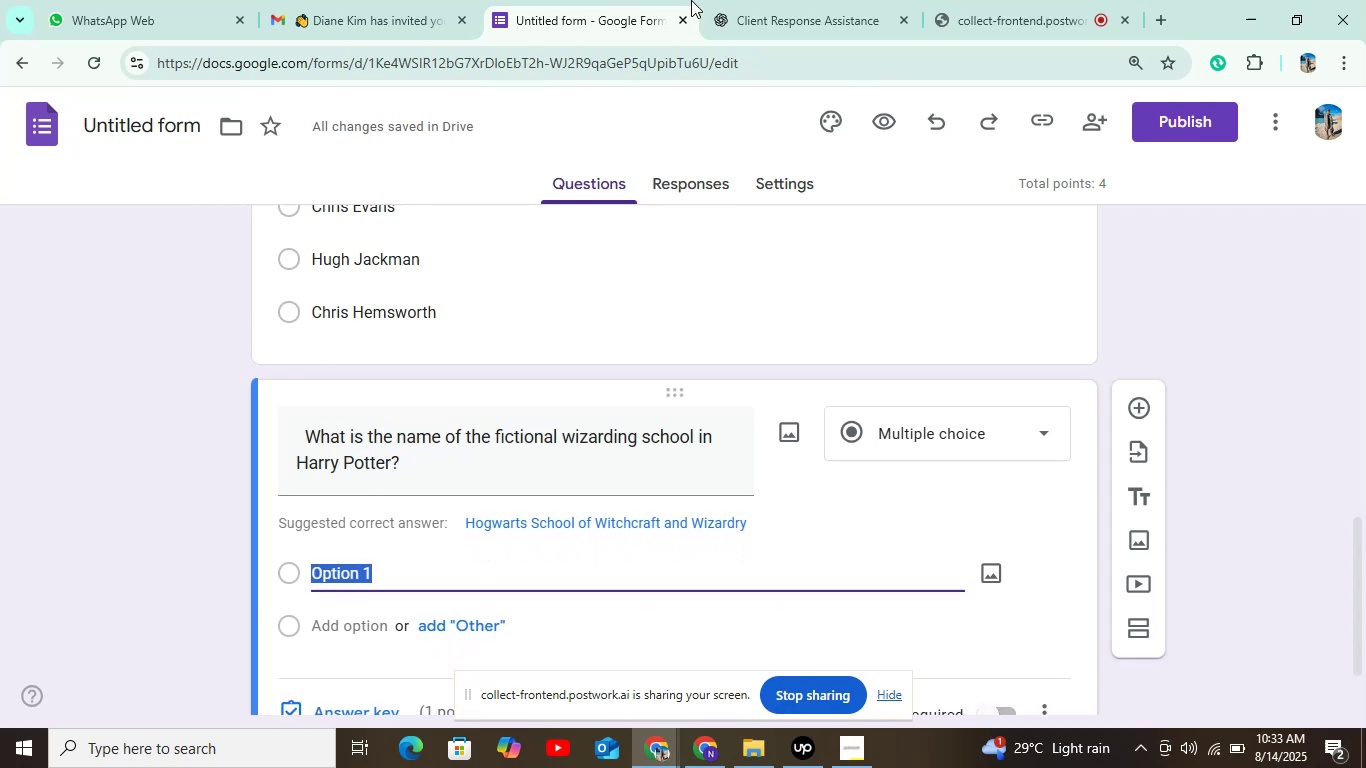 
left_click([734, 0])
 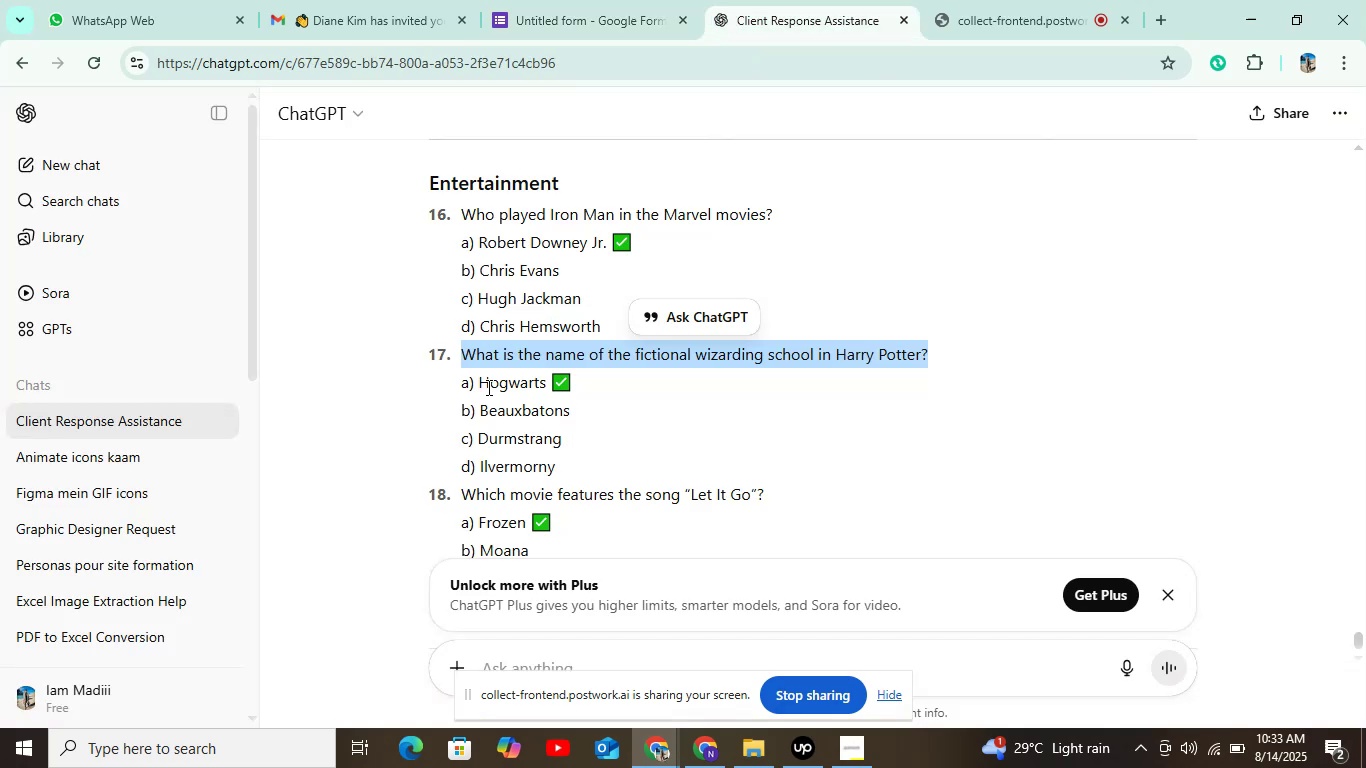 
left_click_drag(start_coordinate=[479, 383], to_coordinate=[556, 382])
 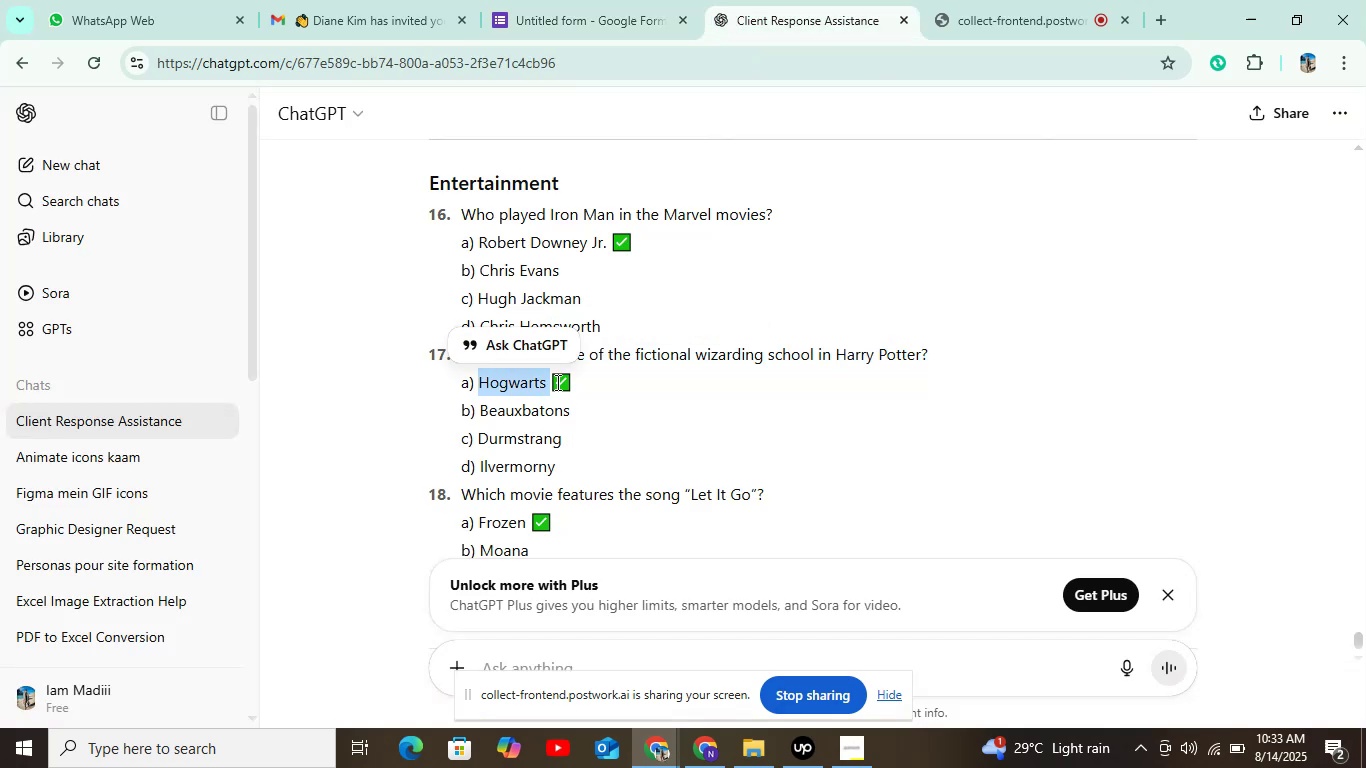 
key(Control+C)
 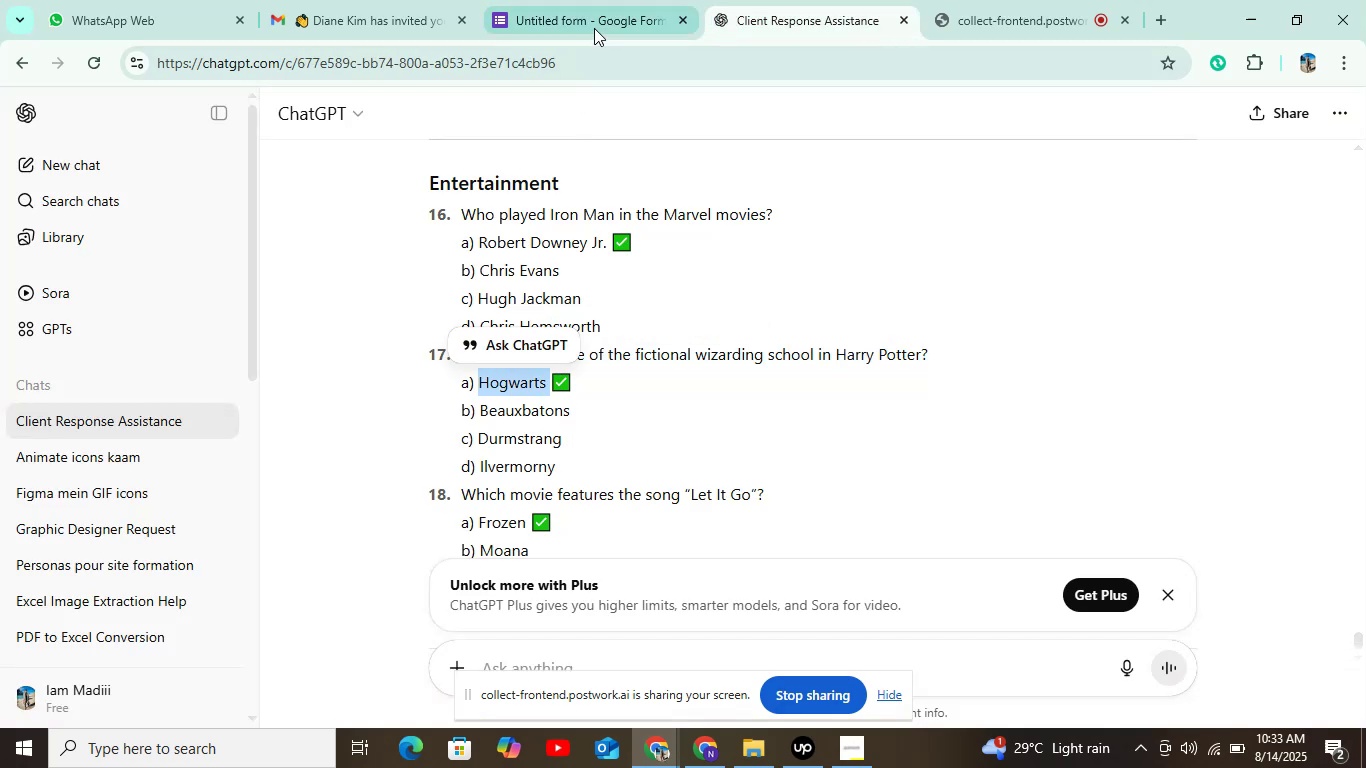 
key(Control+V)
 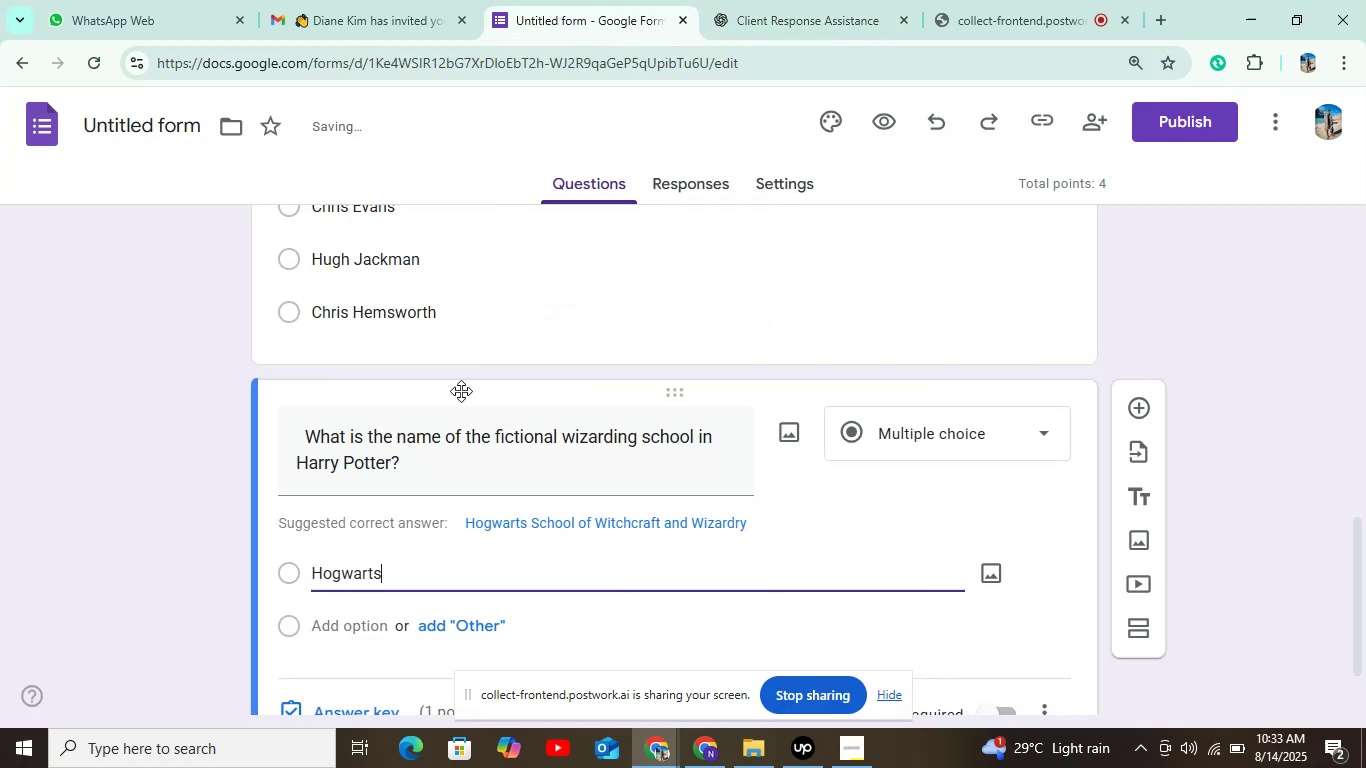 
scroll: coordinate [439, 441], scroll_direction: down, amount: 2.0
 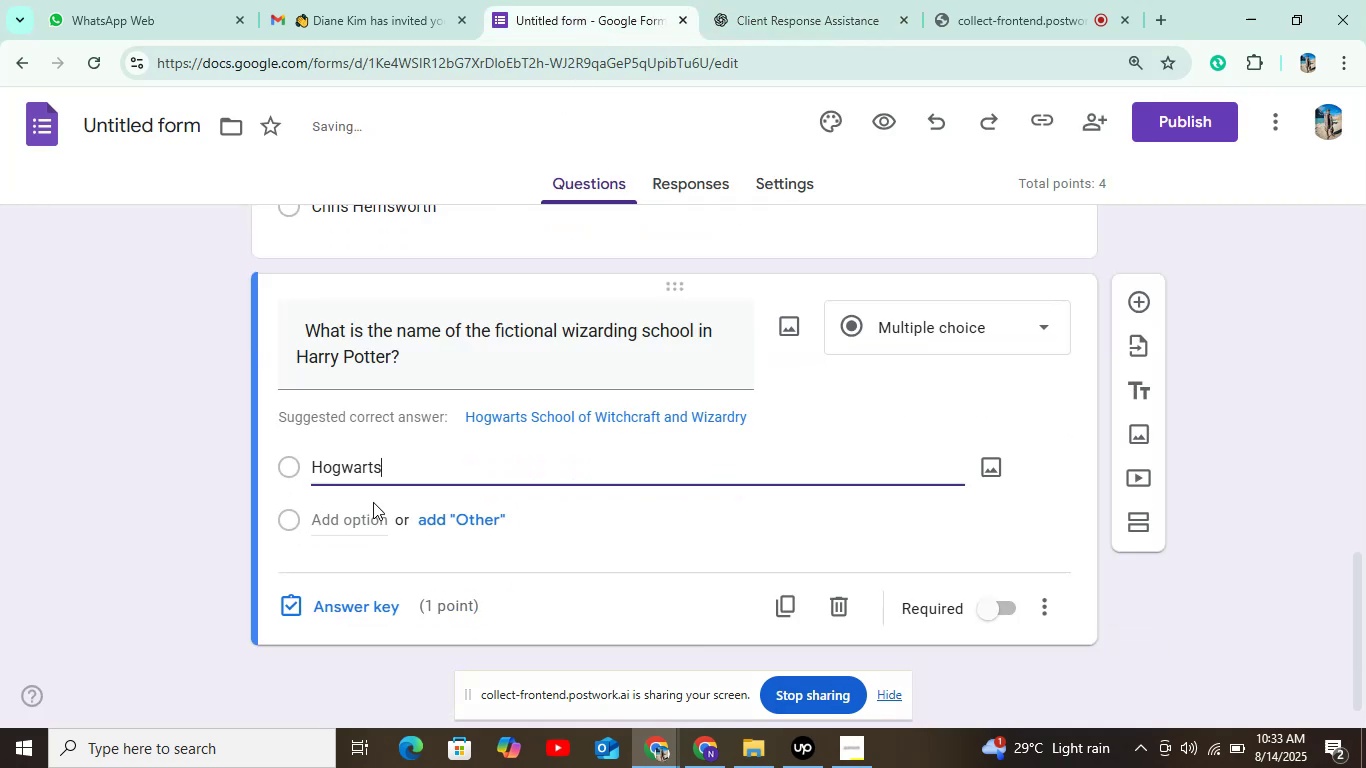 
left_click([359, 514])
 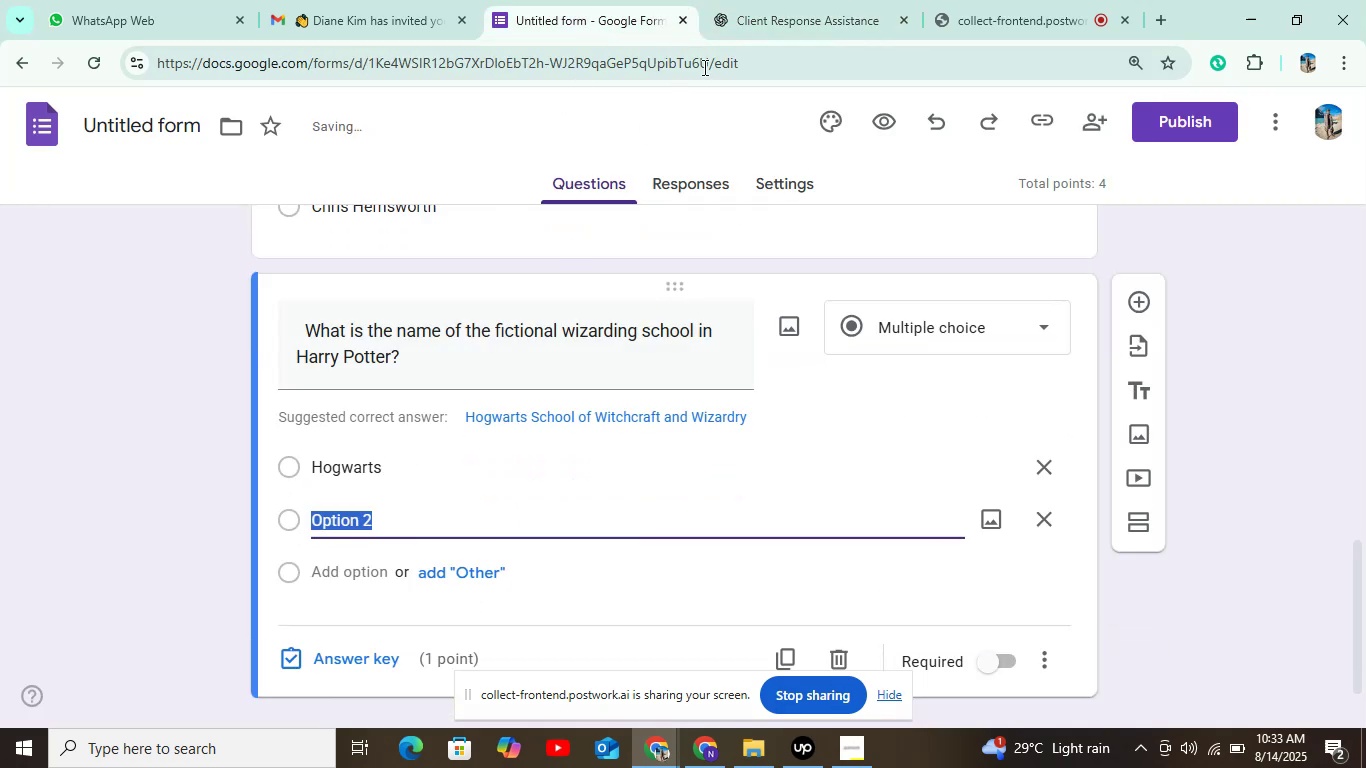 
left_click([767, 15])
 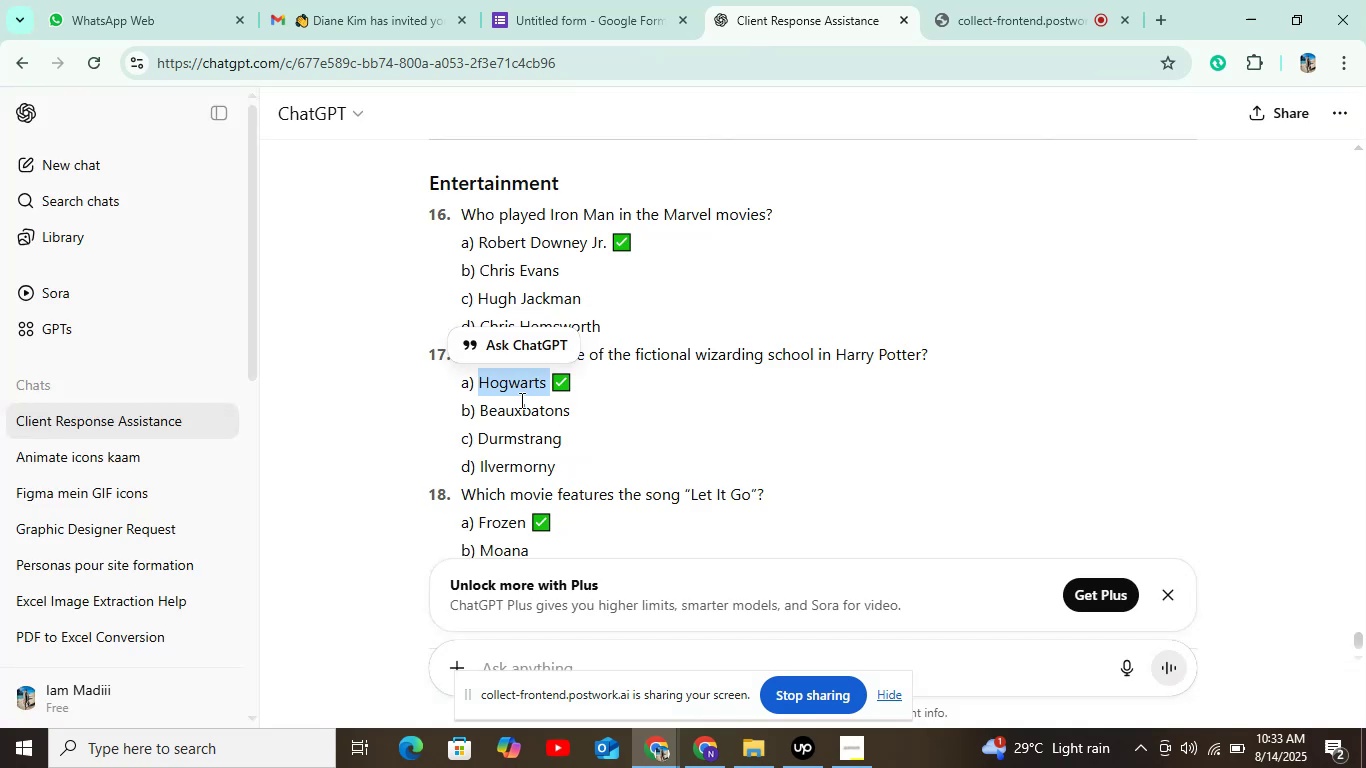 
left_click_drag(start_coordinate=[484, 411], to_coordinate=[595, 412])
 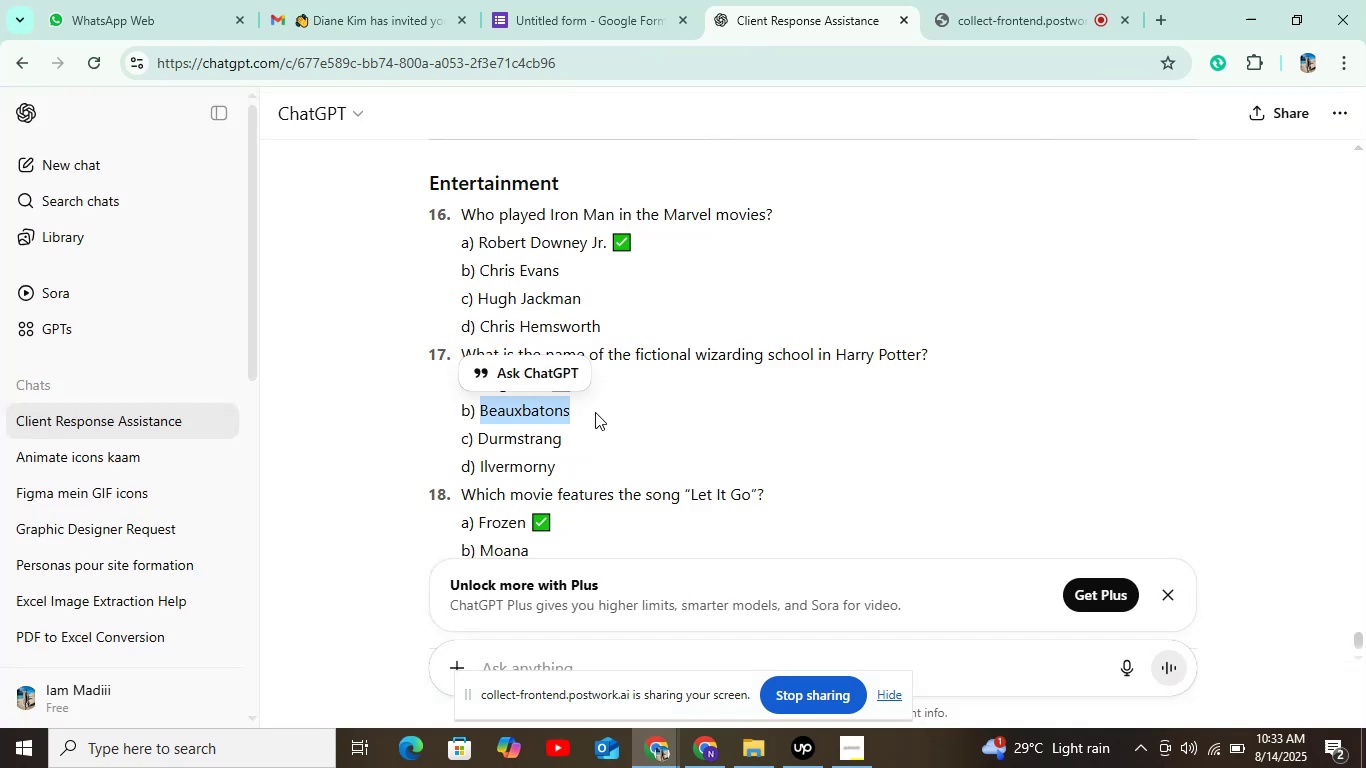 
key(Control+C)
 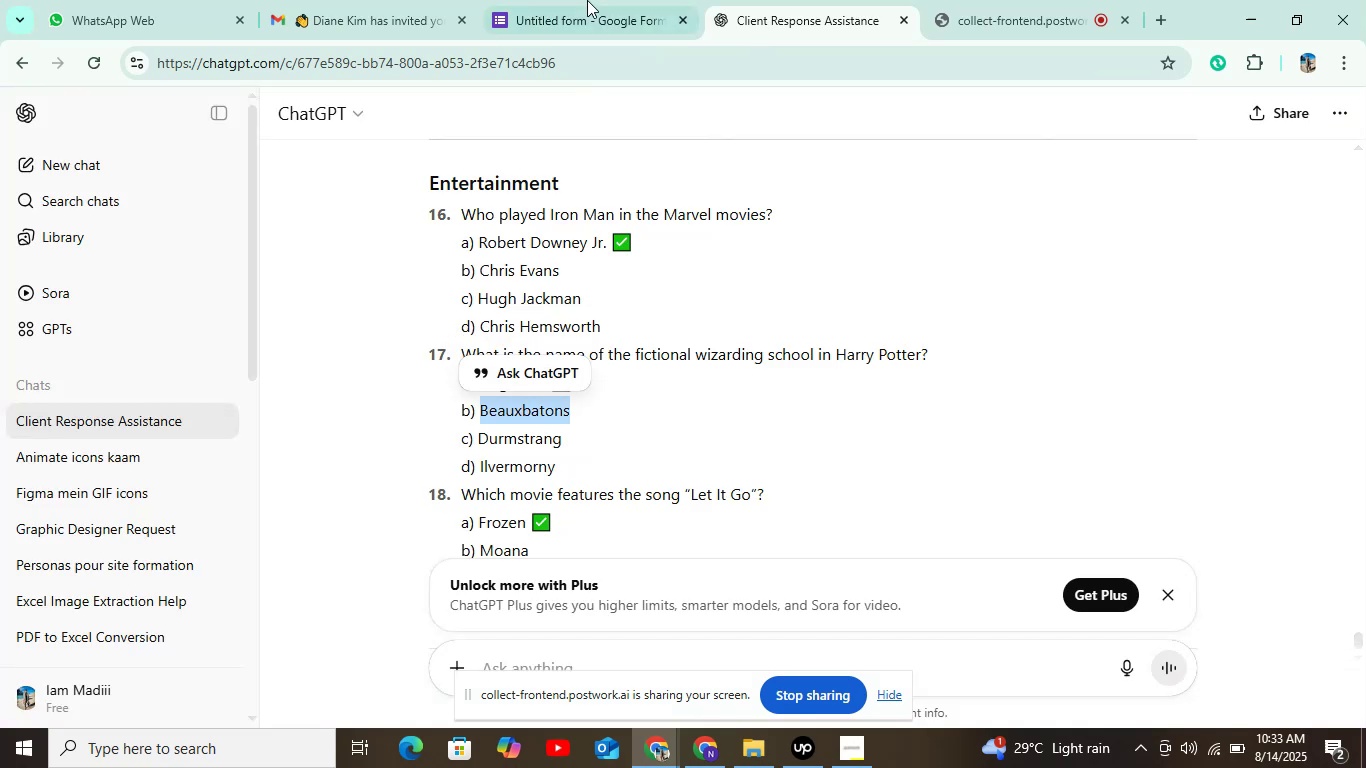 
left_click([587, 0])
 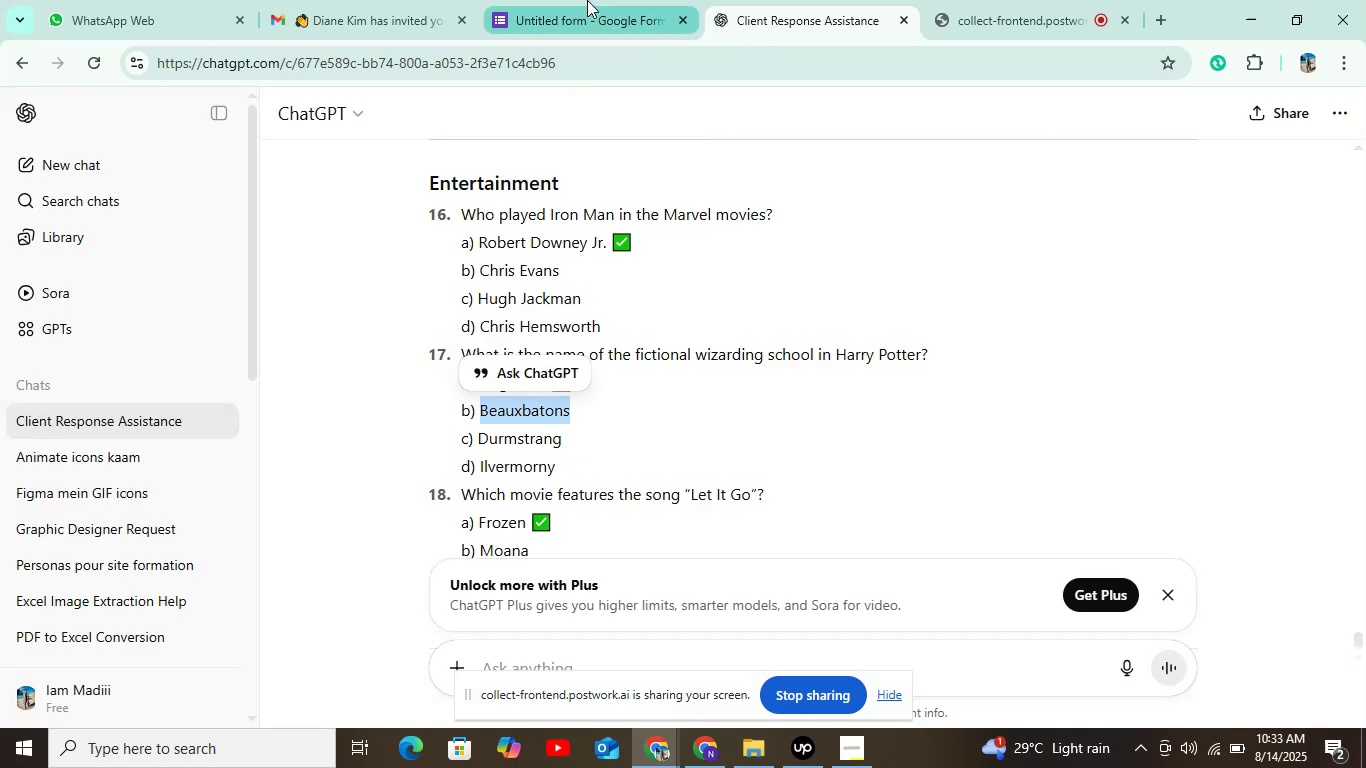 
key(Control+V)
 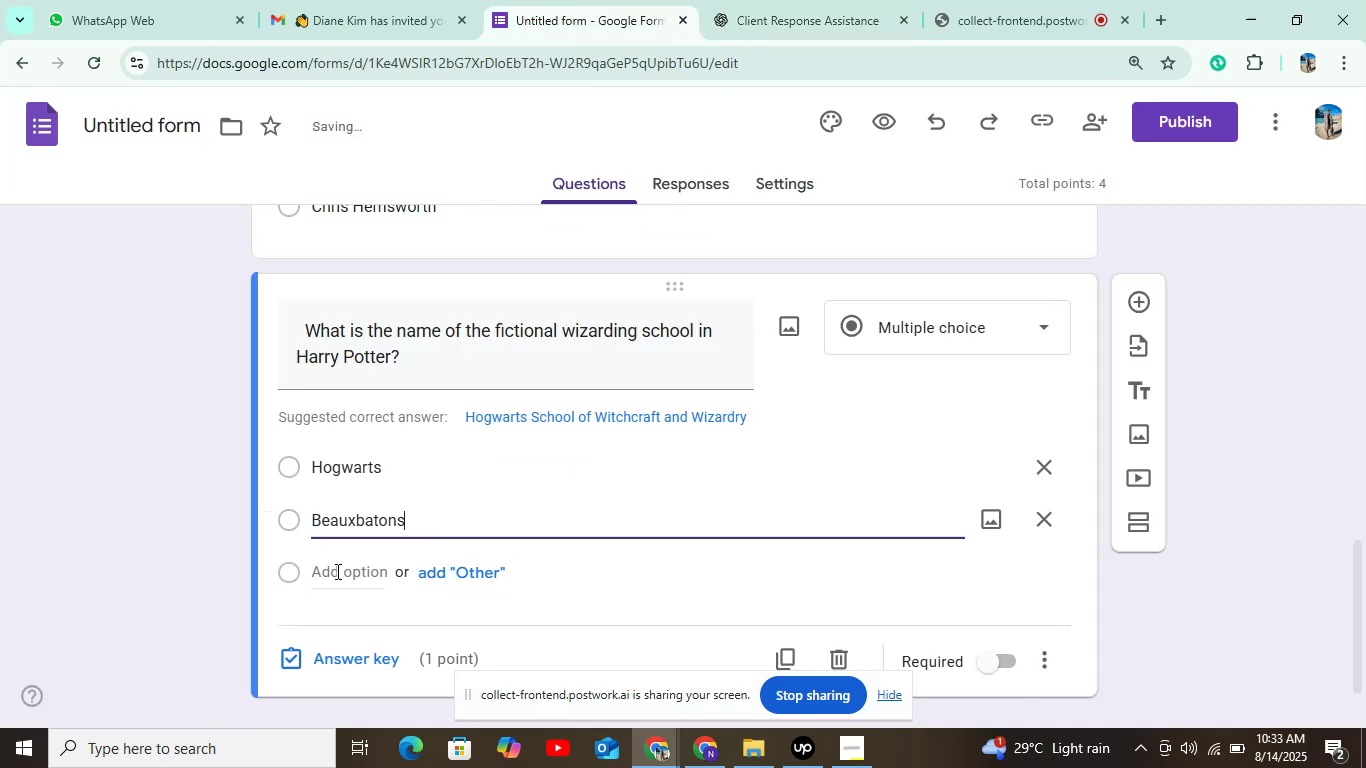 
left_click([337, 567])
 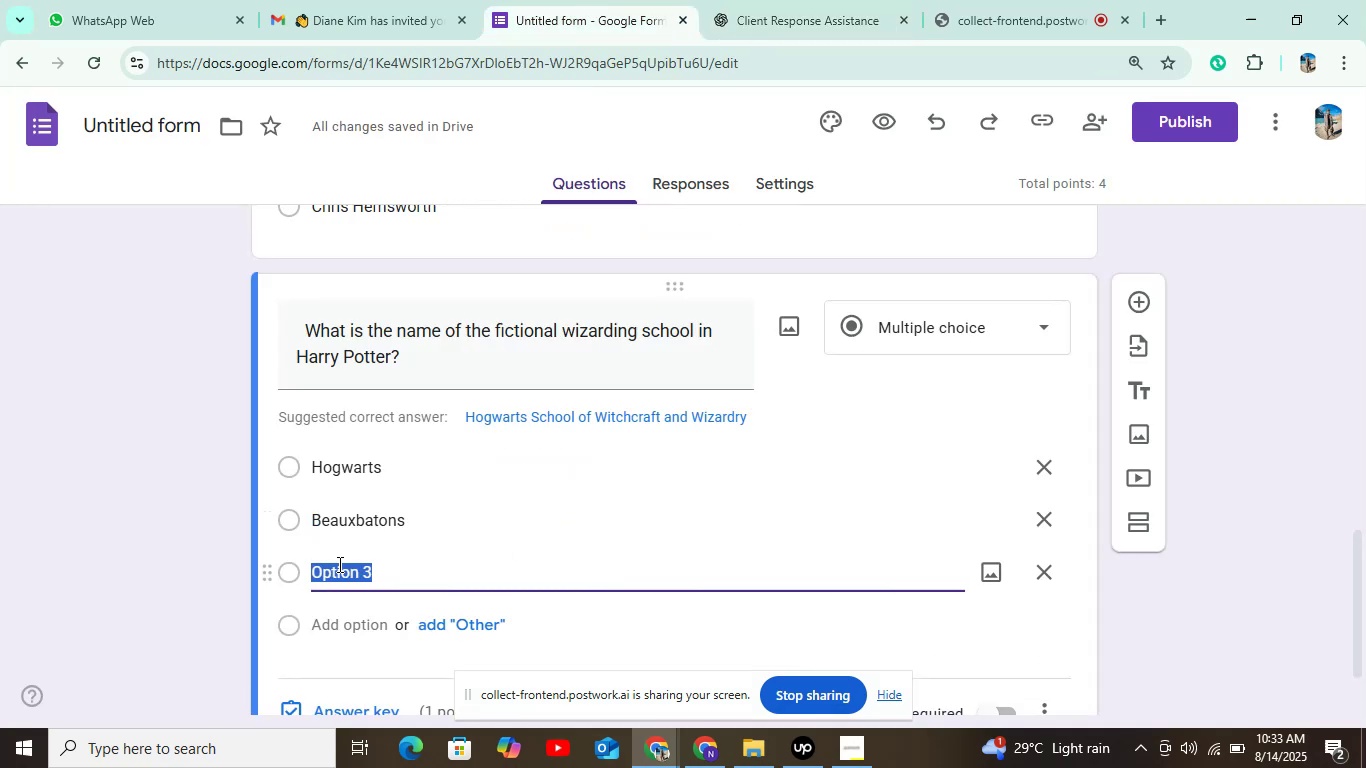 
wait(10.31)
 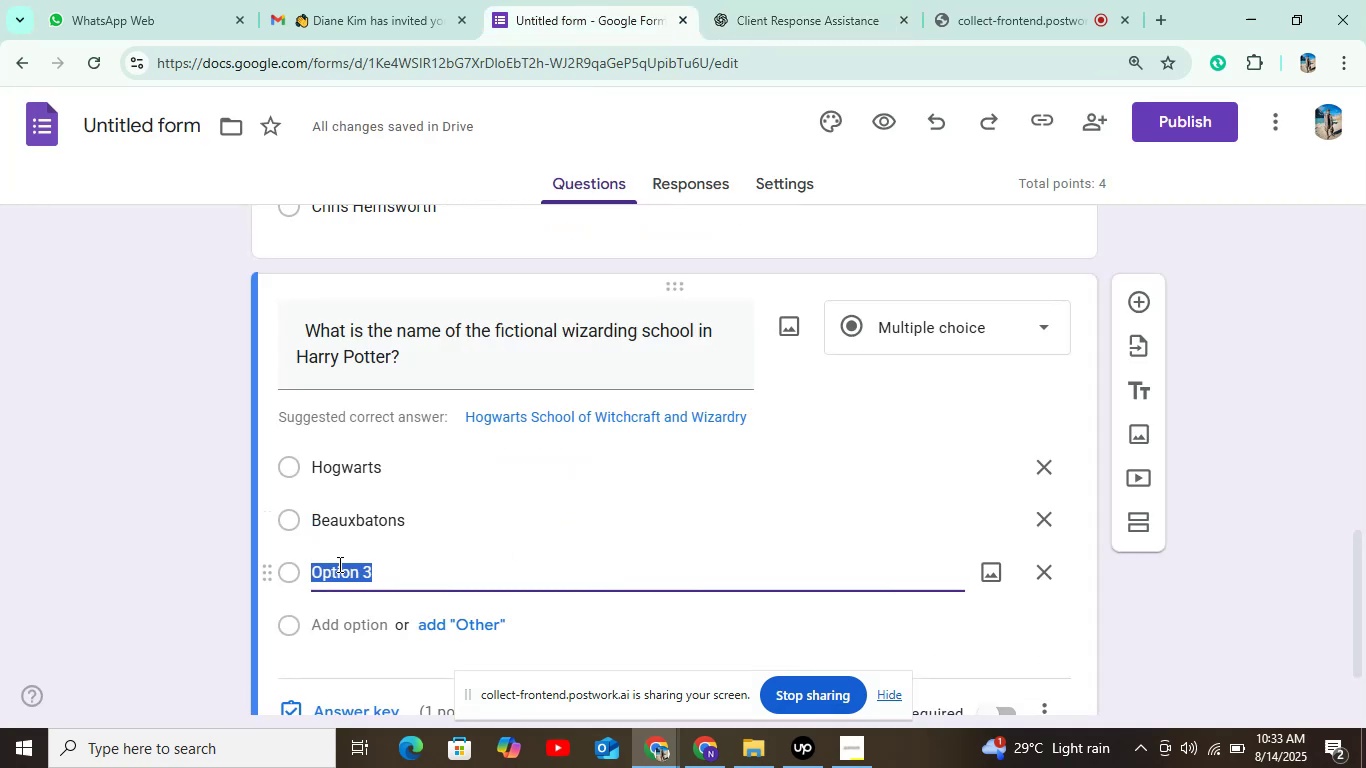 
left_click([853, 0])
 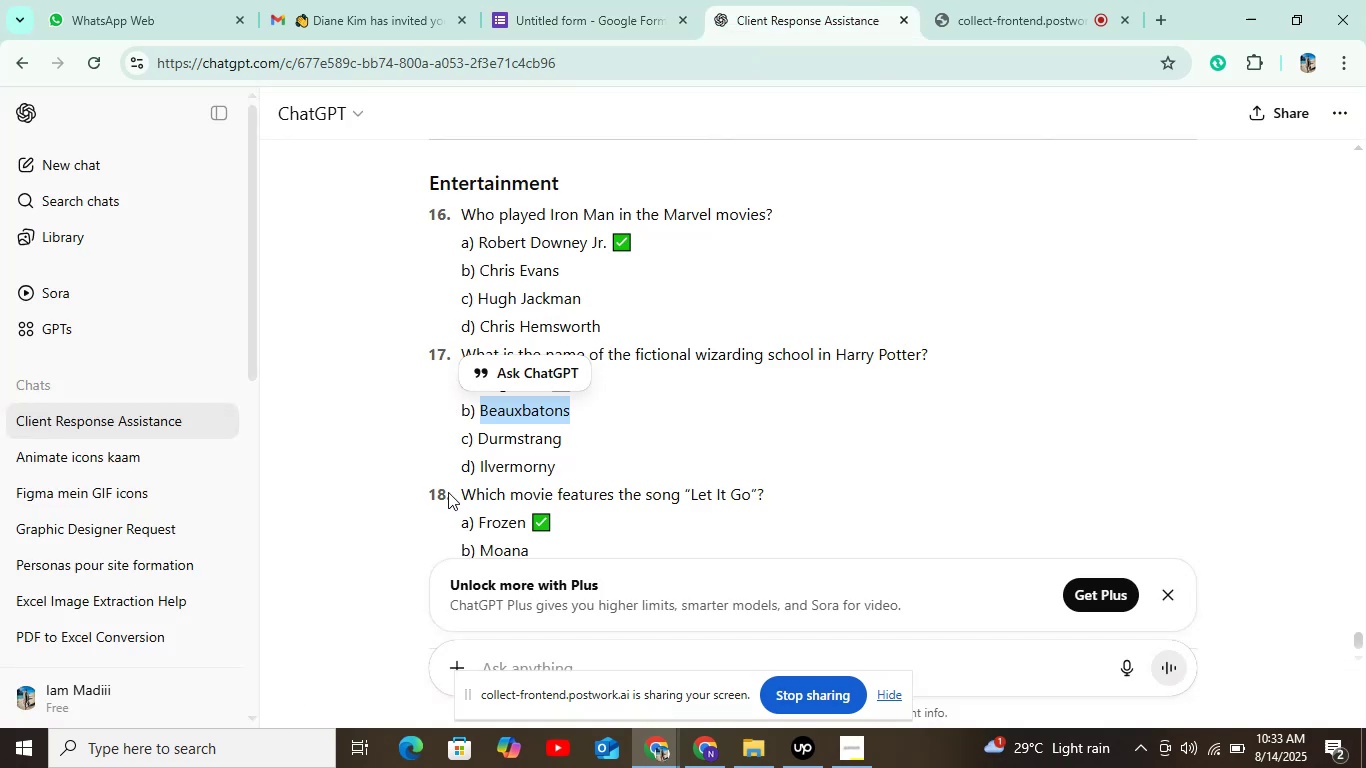 
left_click_drag(start_coordinate=[475, 438], to_coordinate=[578, 437])
 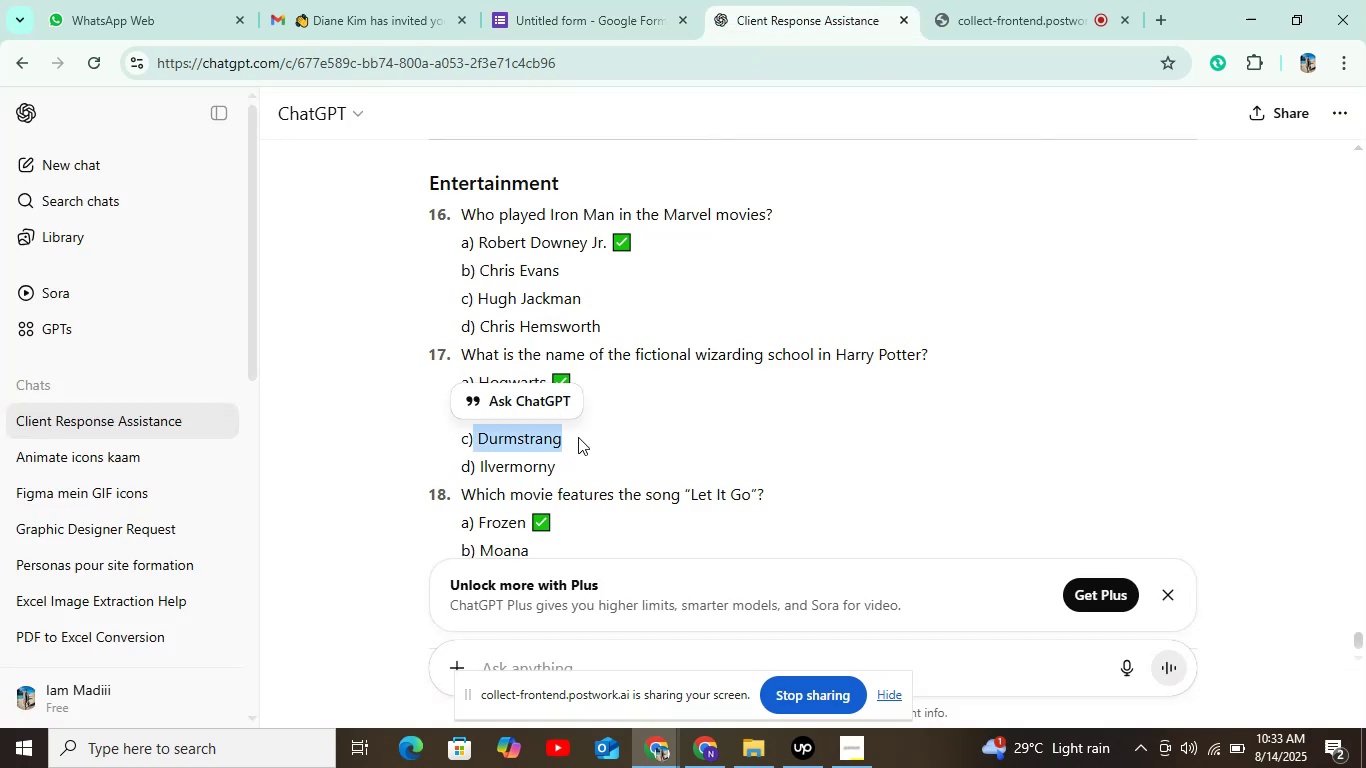 
key(Control+C)
 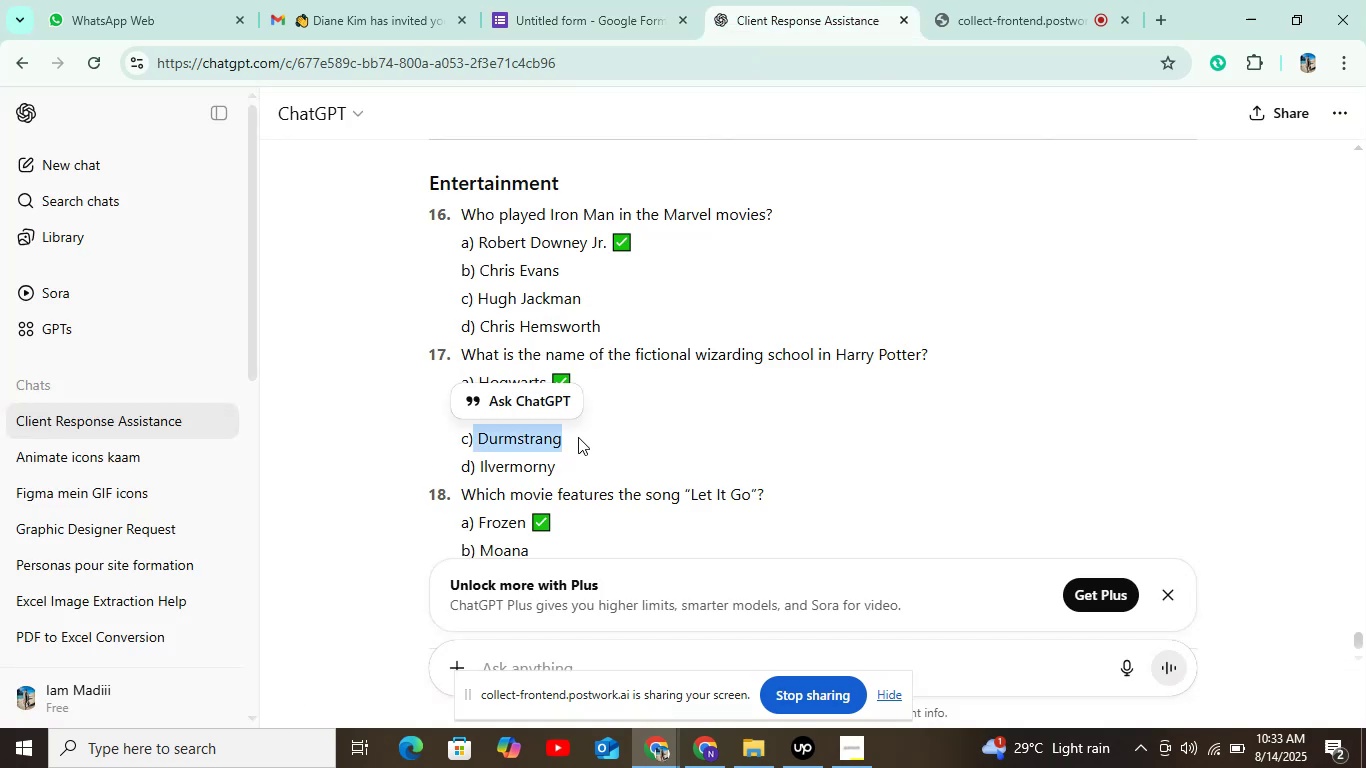 
key(Control+C)
 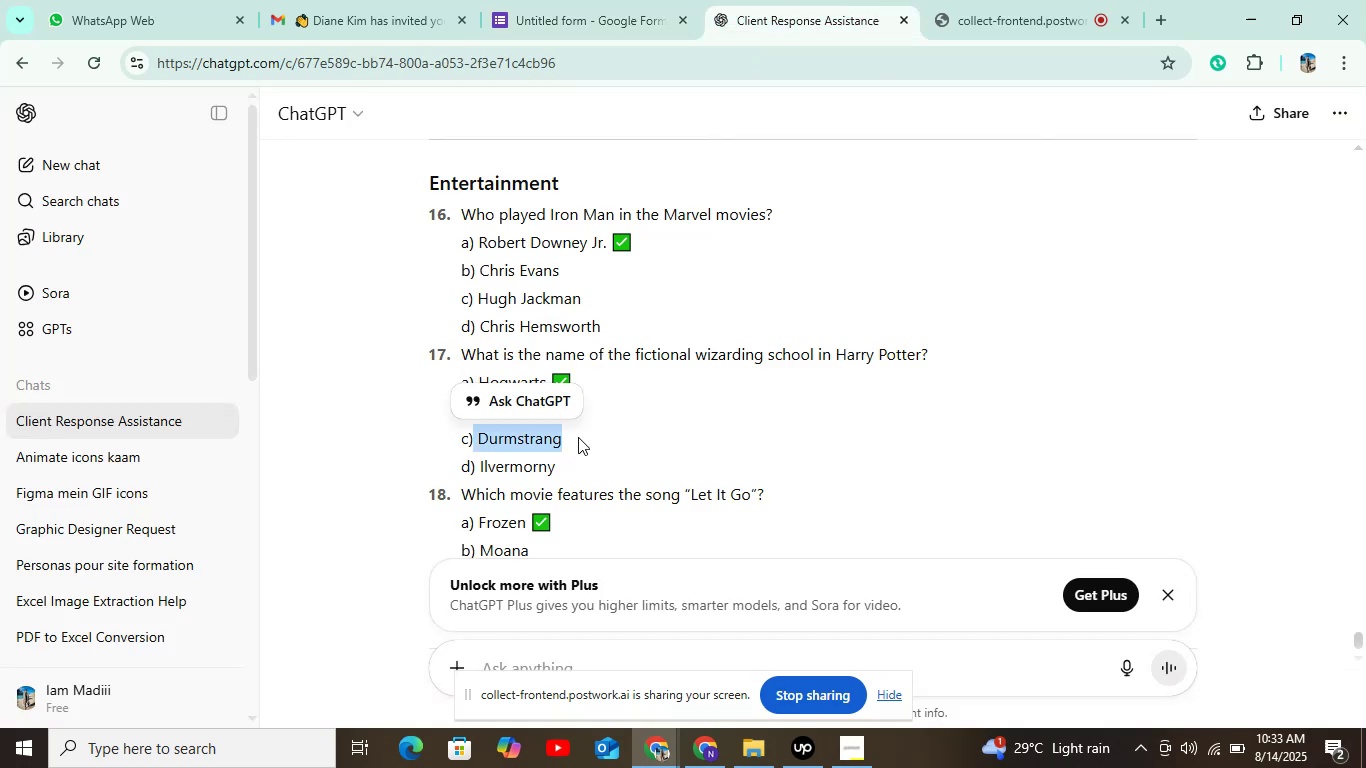 
key(Control+C)
 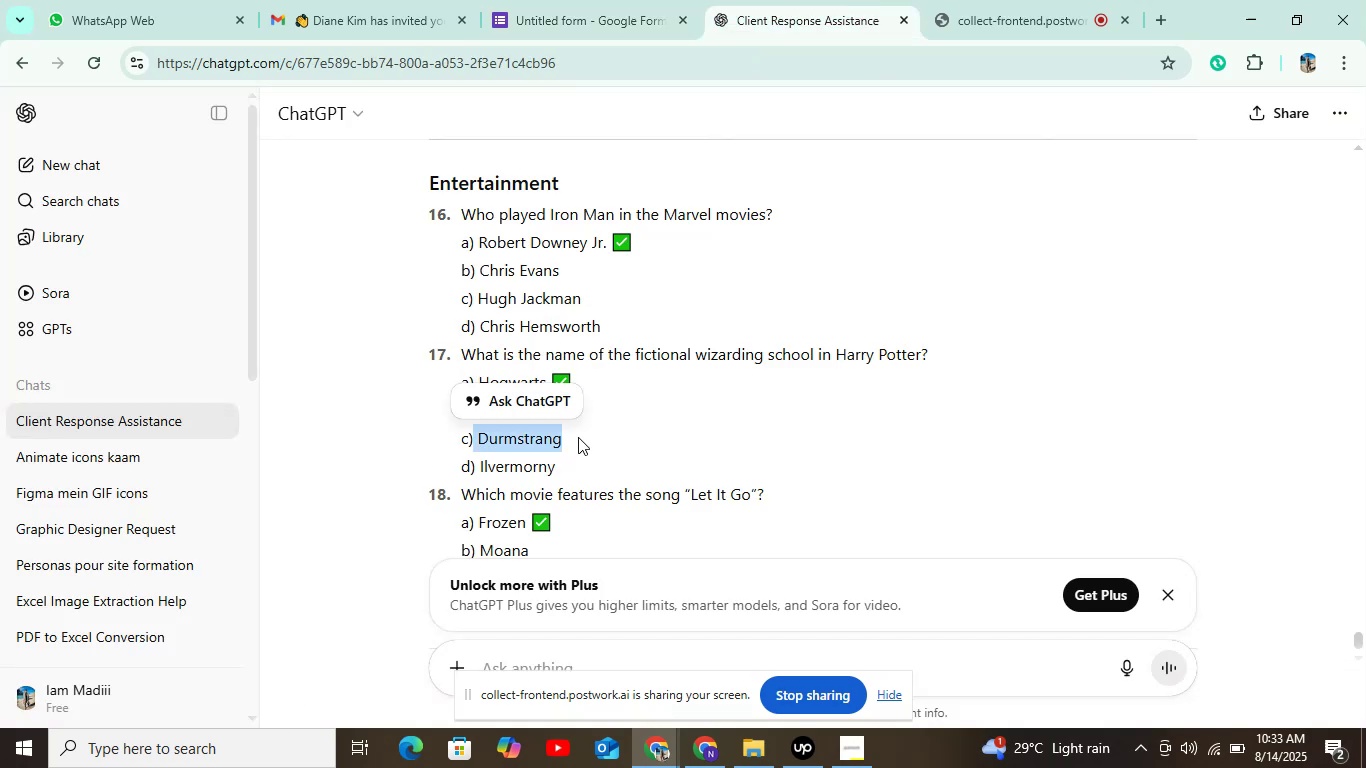 
key(Control+C)
 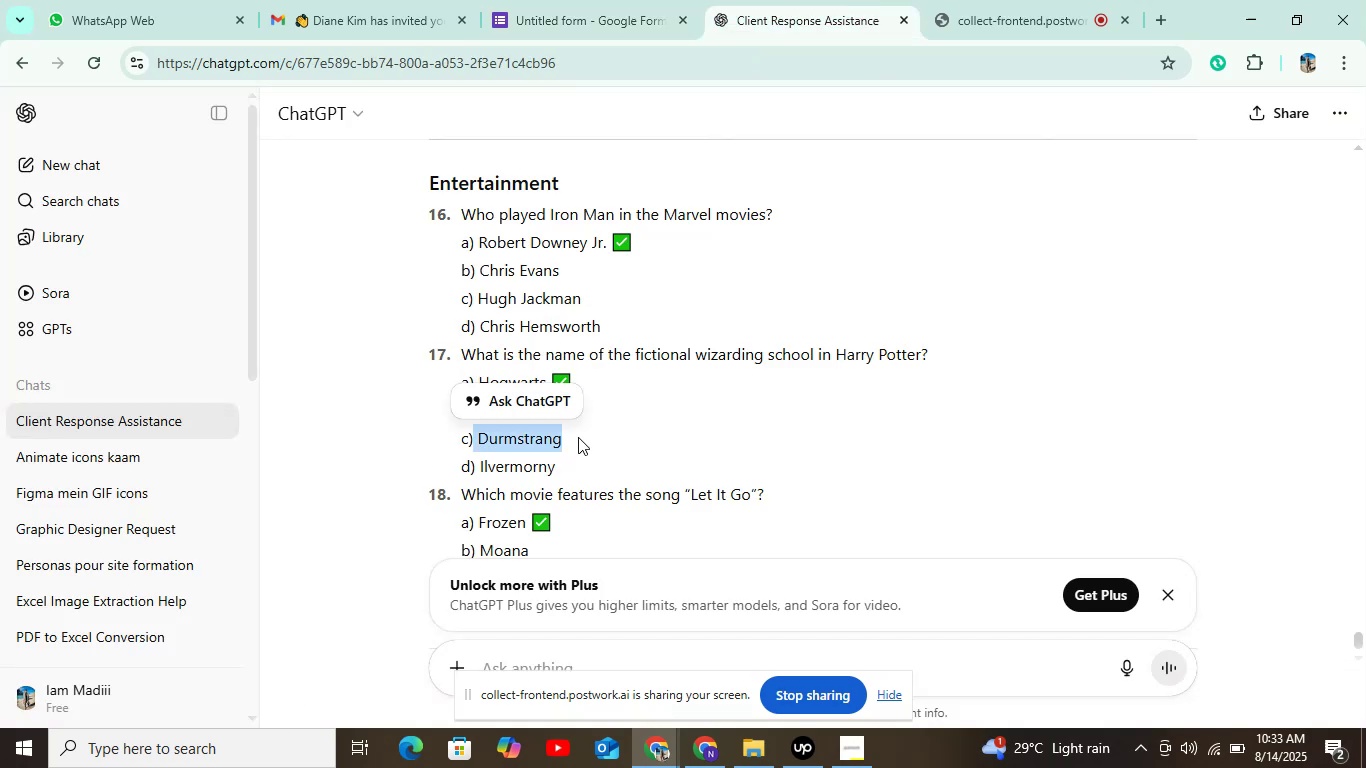 
key(Control+C)
 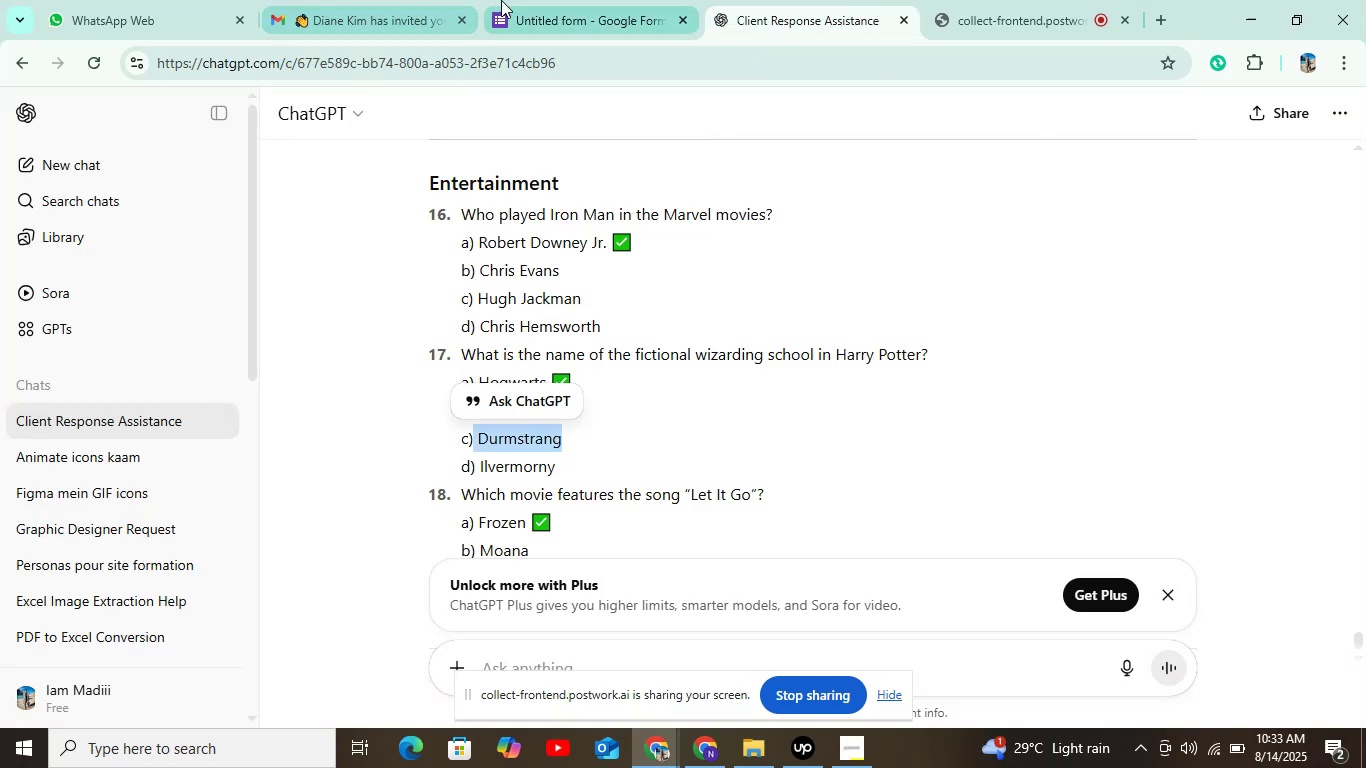 
left_click([564, 18])
 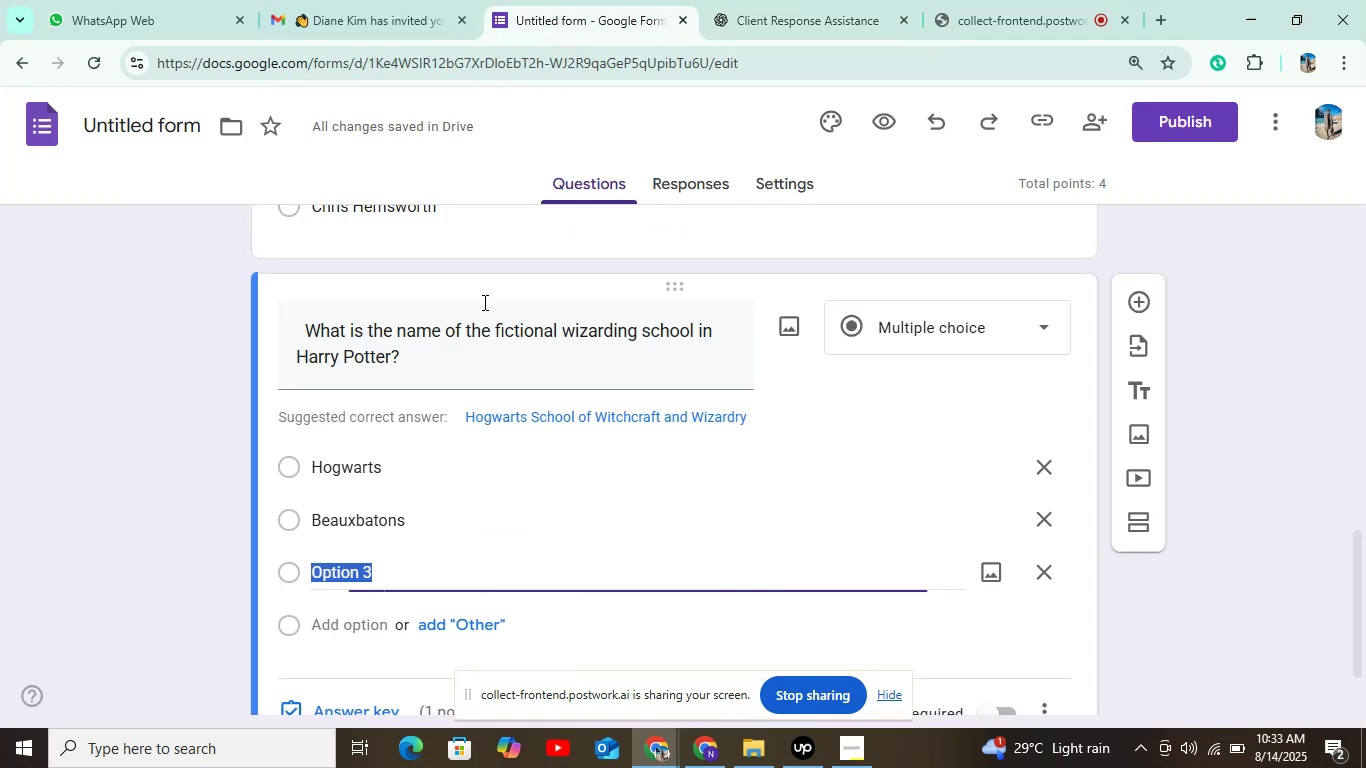 
key(Control+V)
 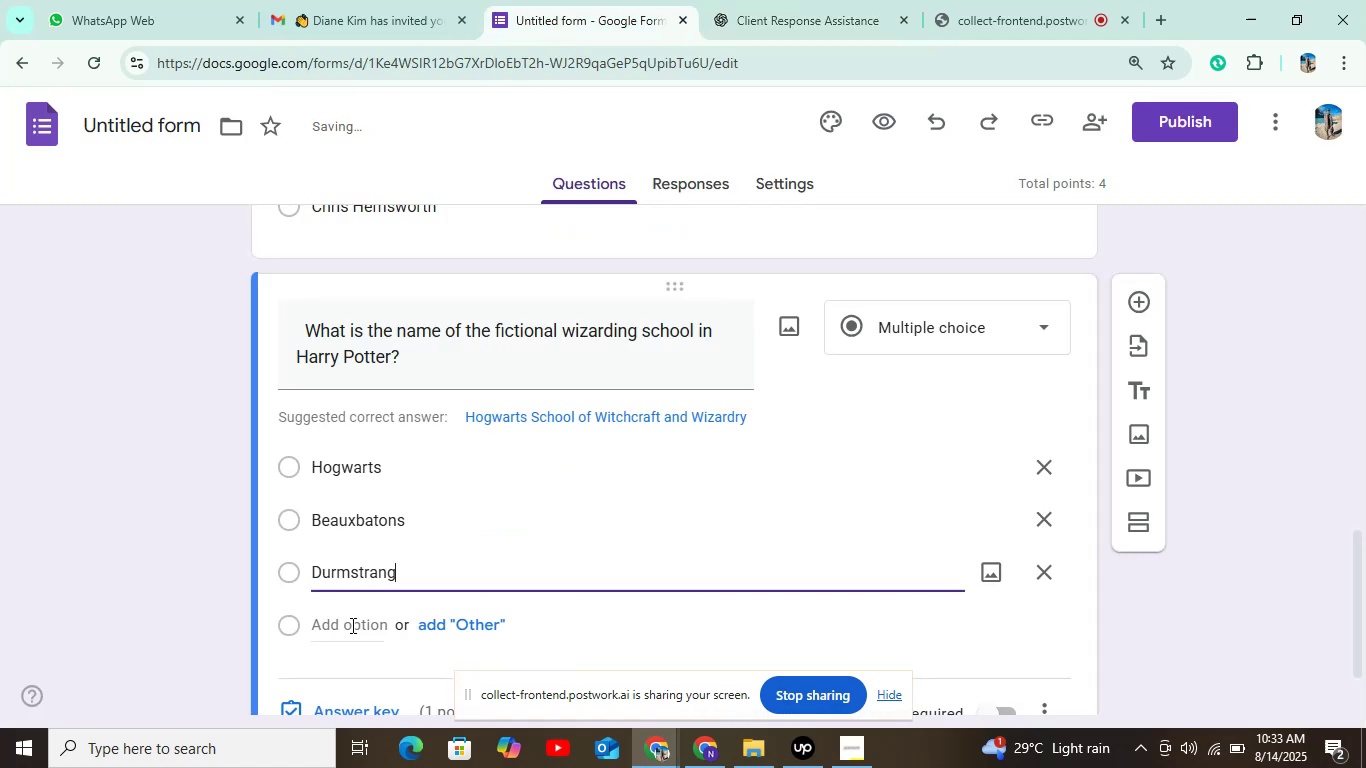 
left_click([349, 634])
 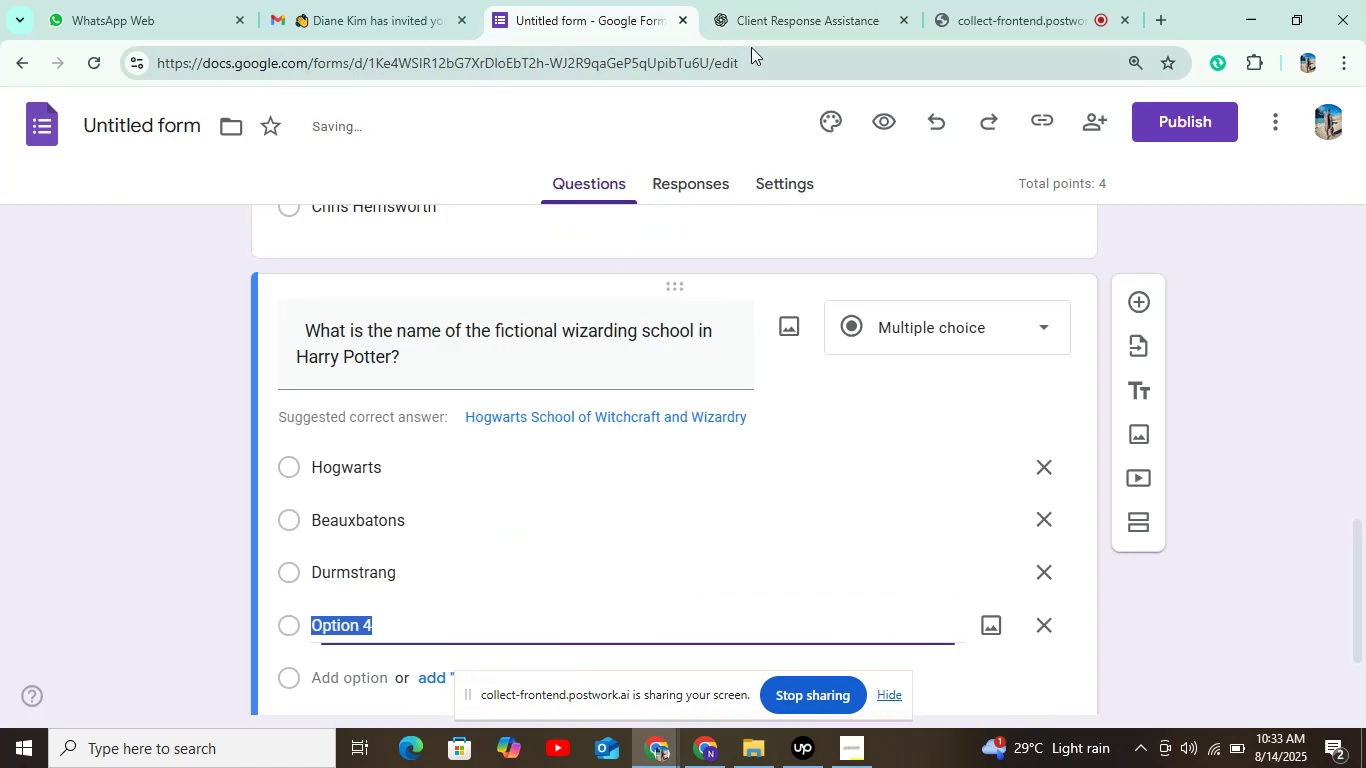 
left_click([792, 5])
 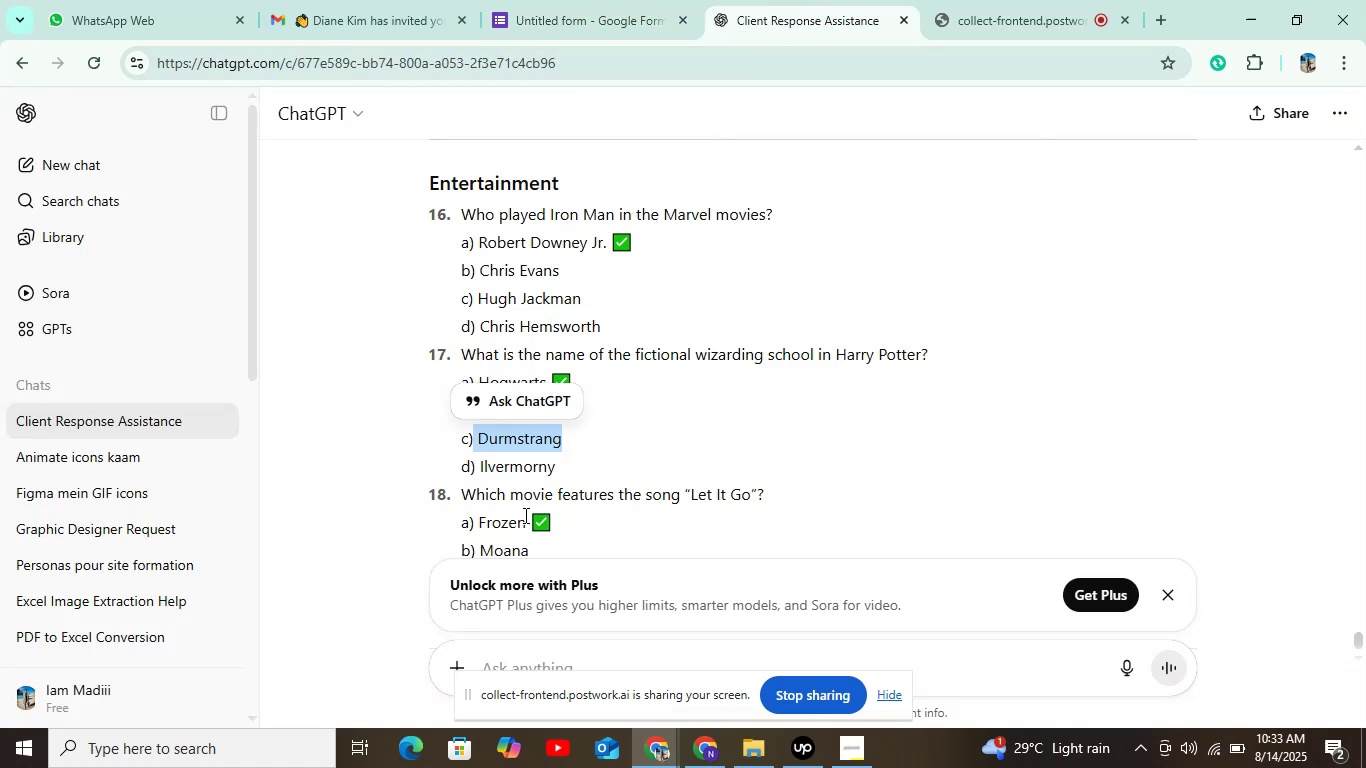 
left_click_drag(start_coordinate=[480, 461], to_coordinate=[591, 468])
 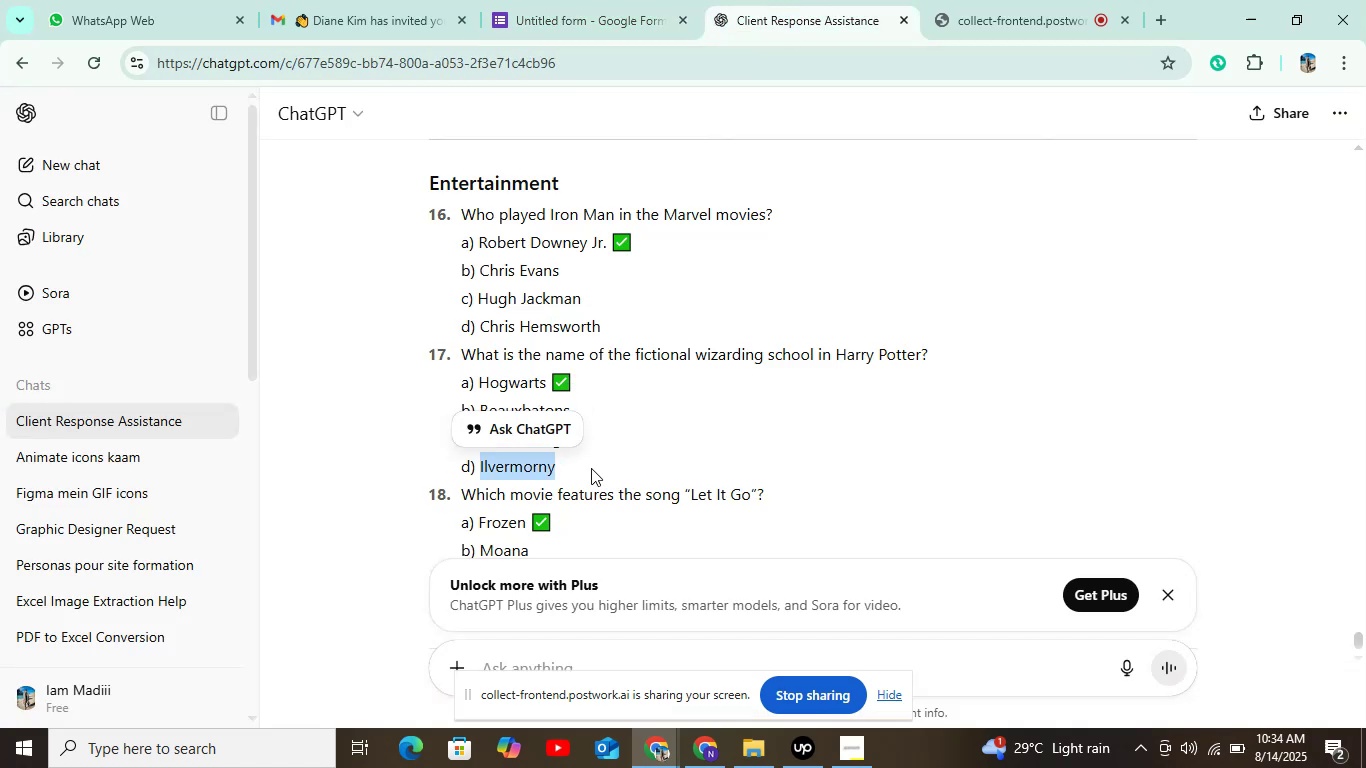 
key(Control+C)
 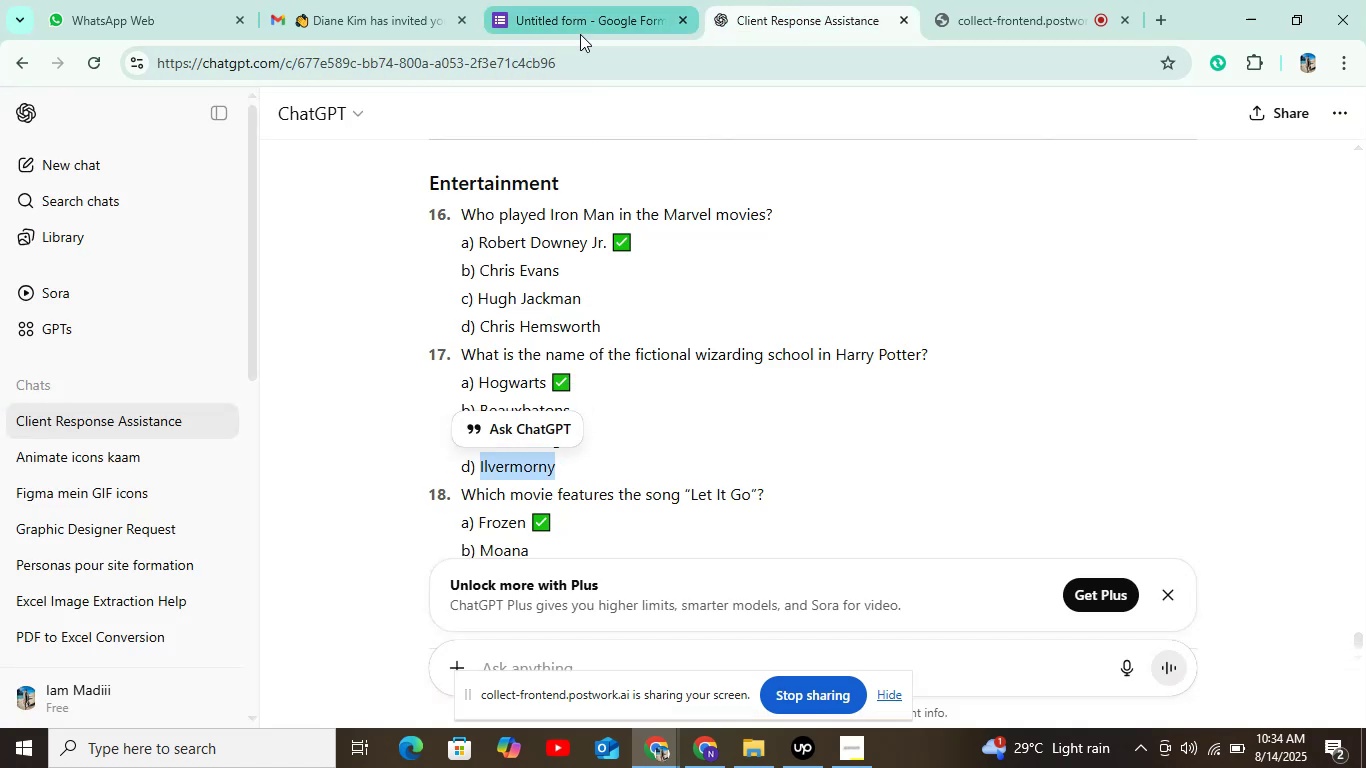 
key(Control+V)
 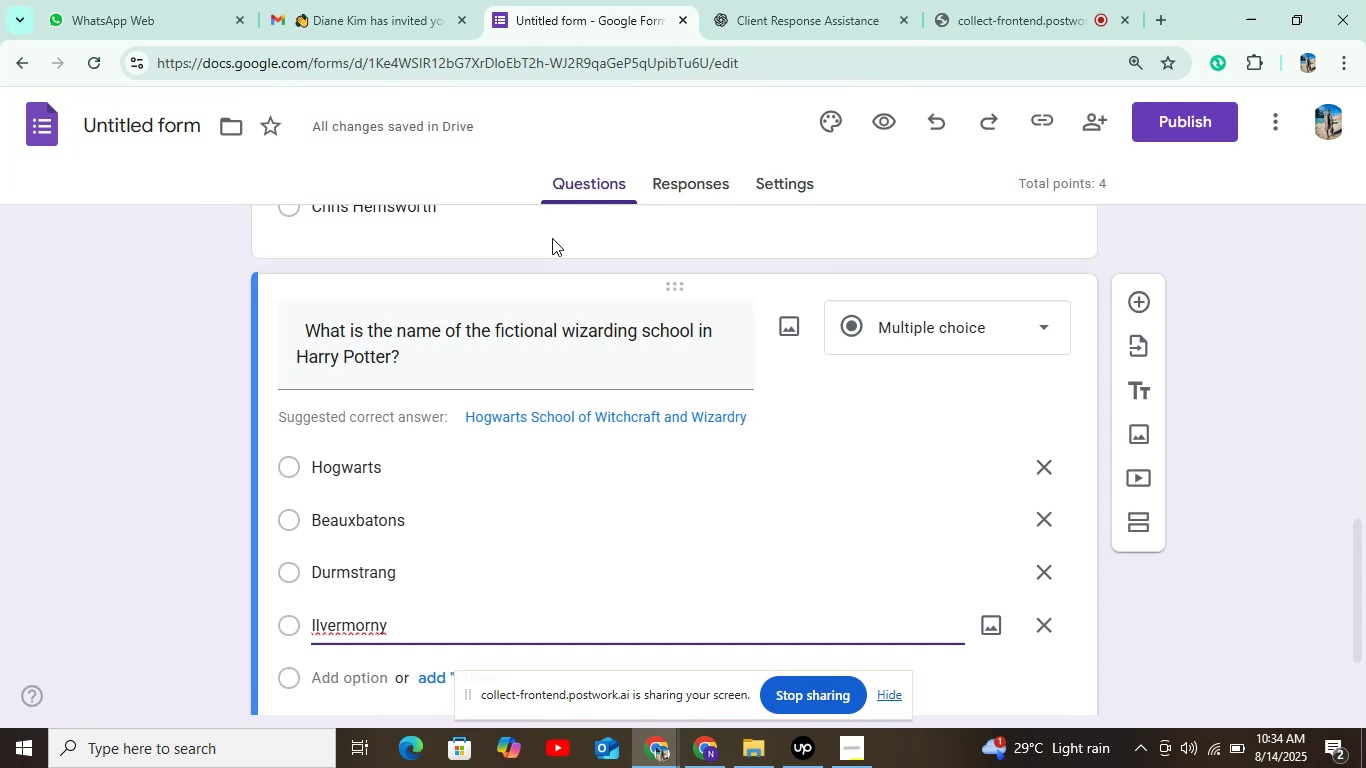 
wait(5.71)
 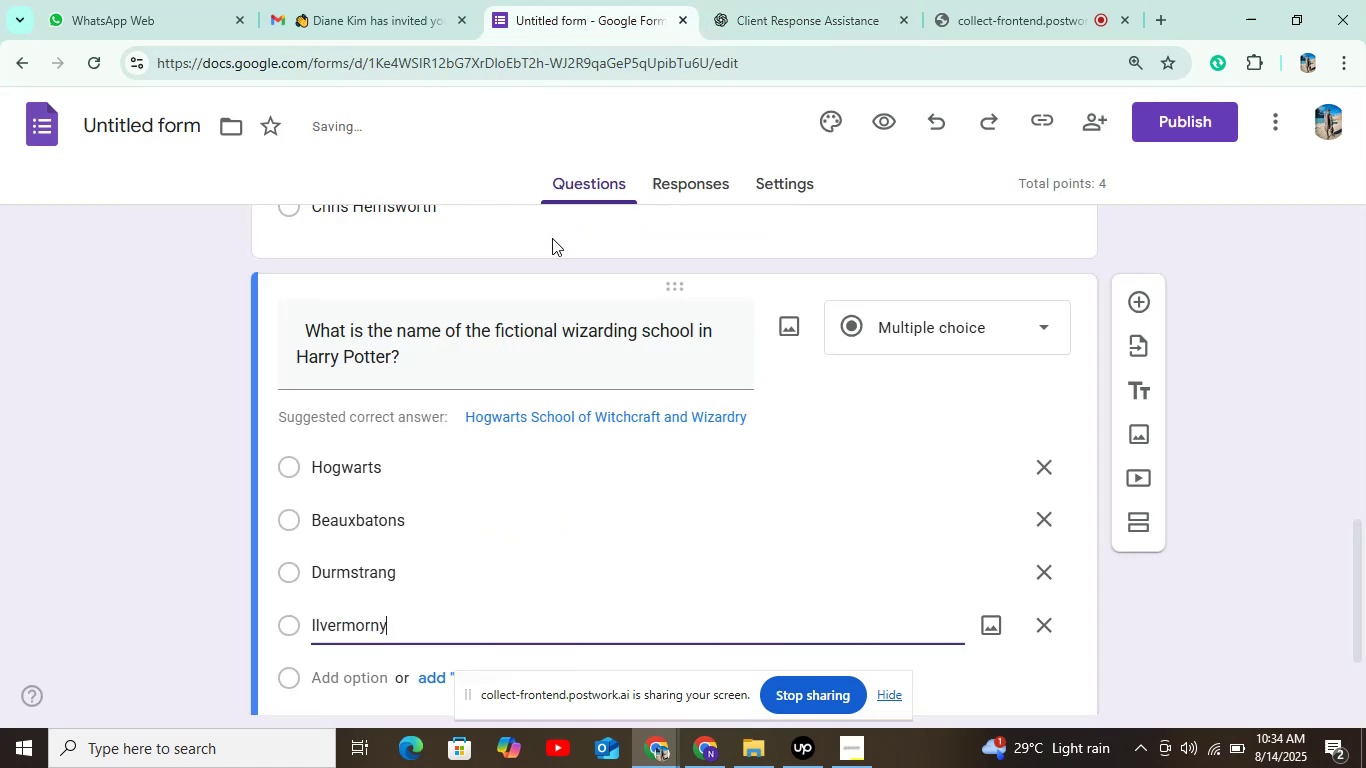 
scroll: coordinate [440, 499], scroll_direction: down, amount: 2.0
 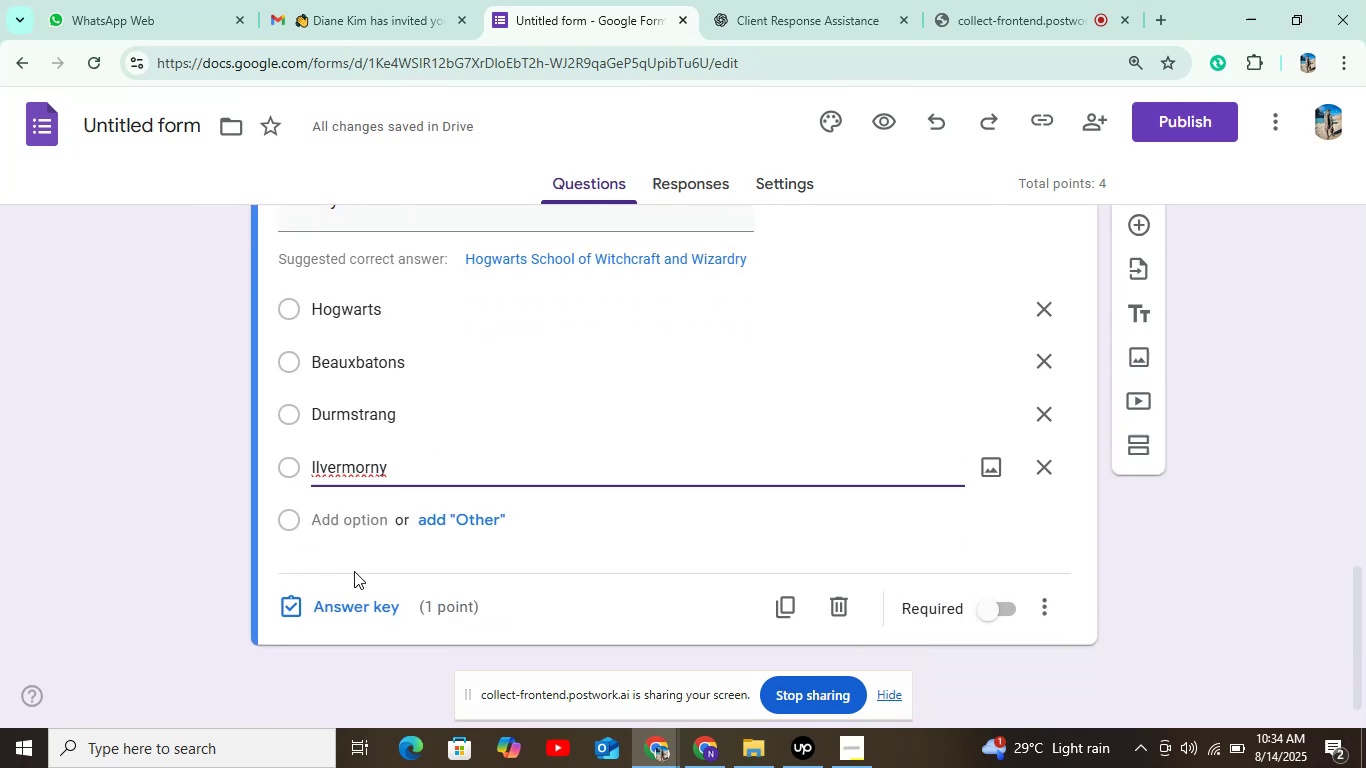 
left_click([331, 588])
 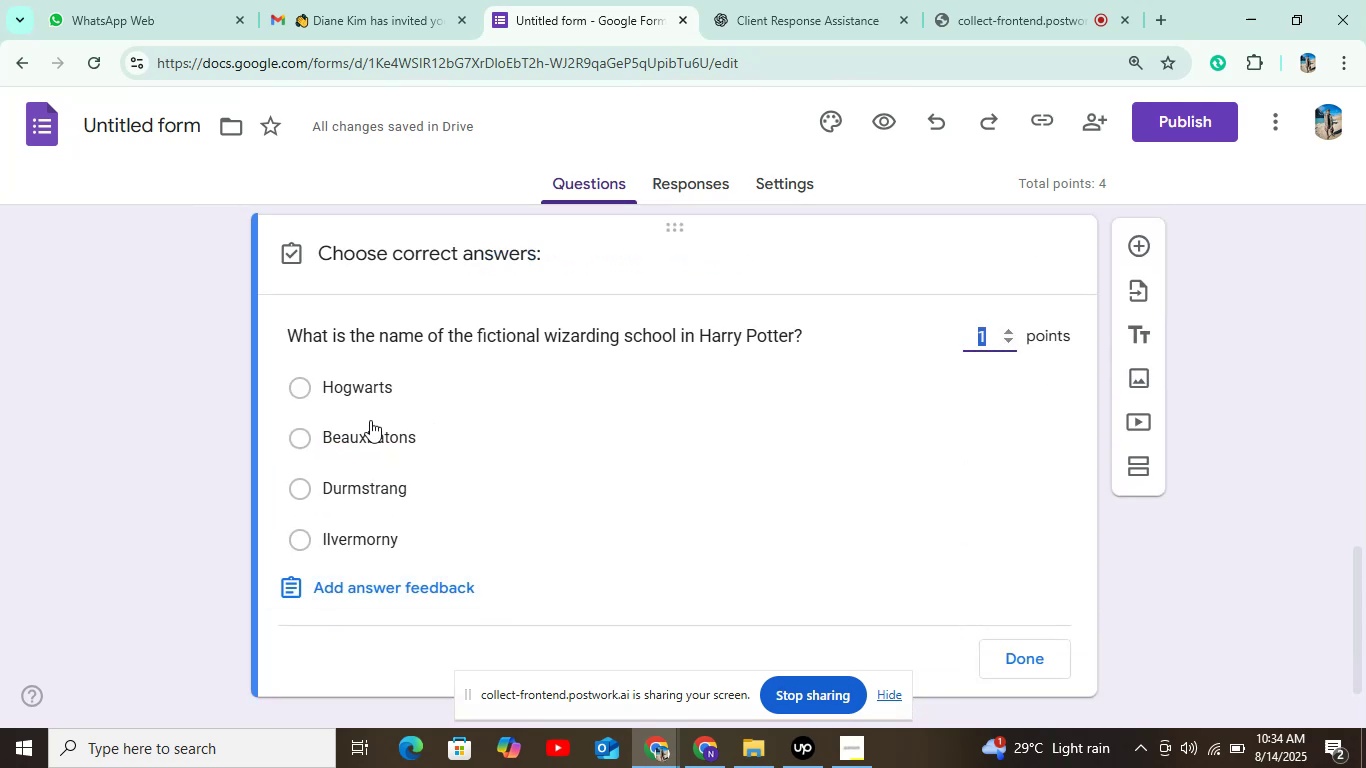 
left_click([381, 393])
 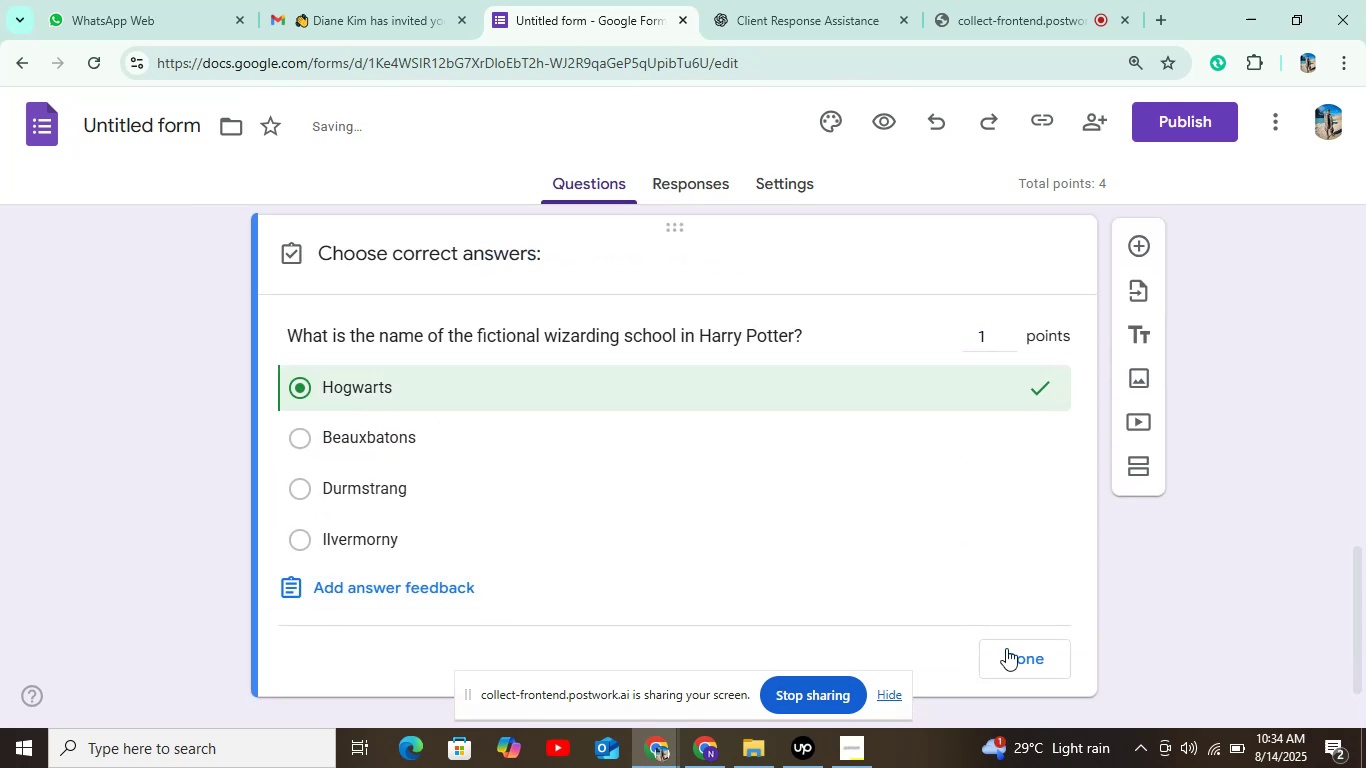 
left_click([1032, 661])
 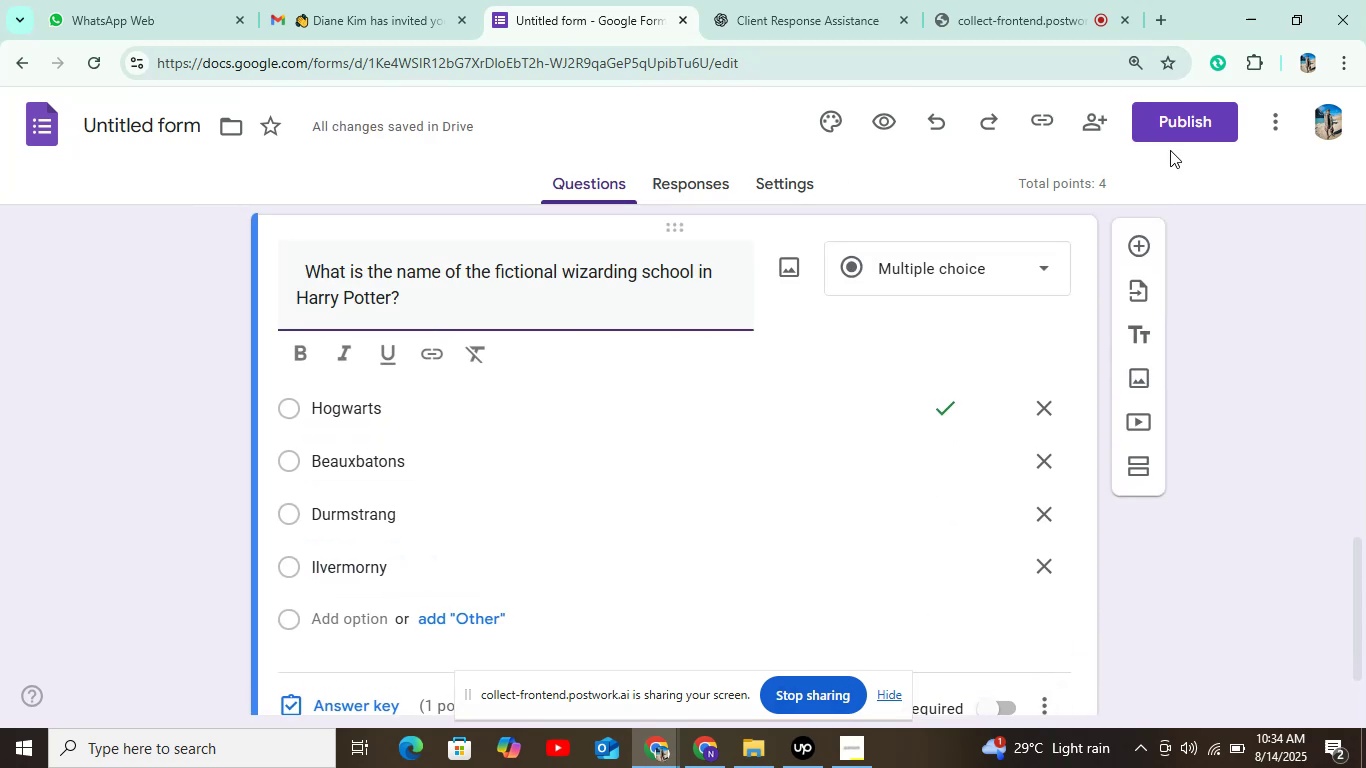 
left_click([1145, 245])
 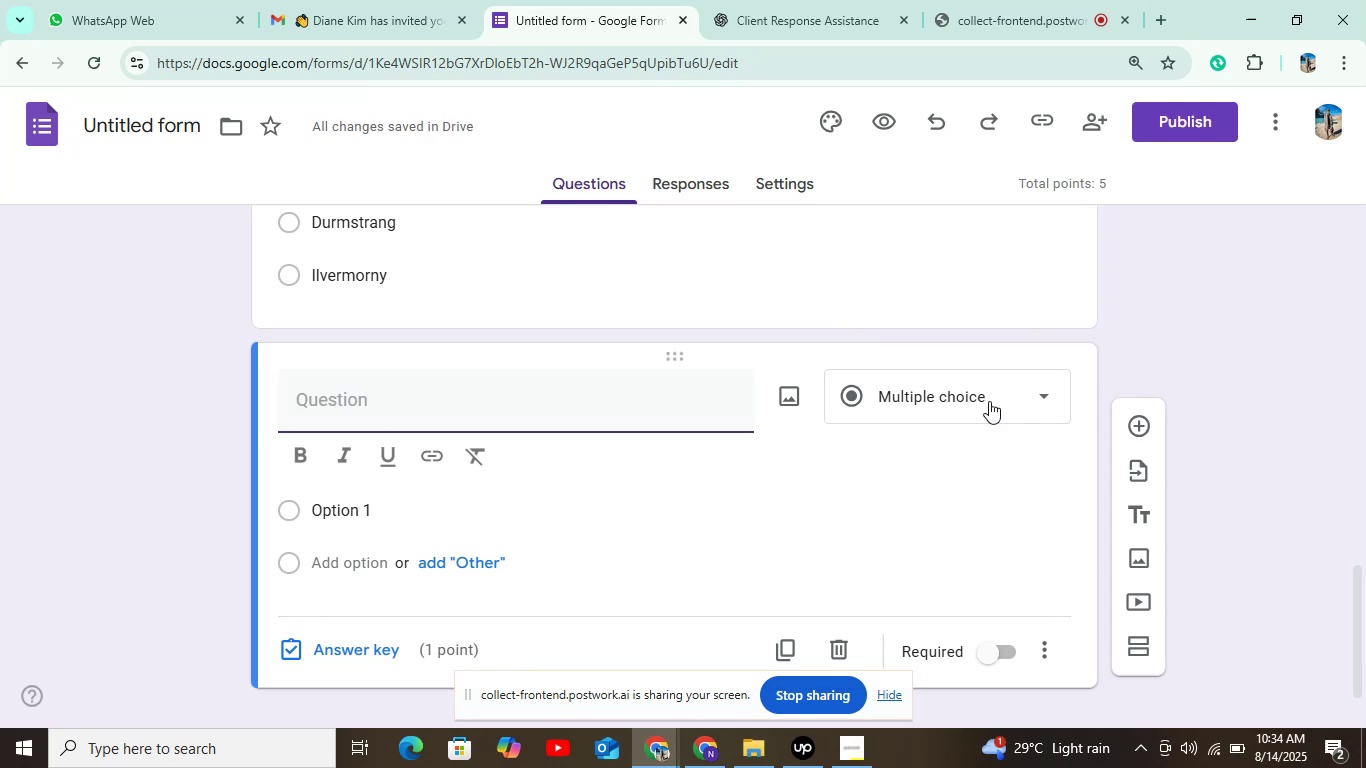 
wait(5.45)
 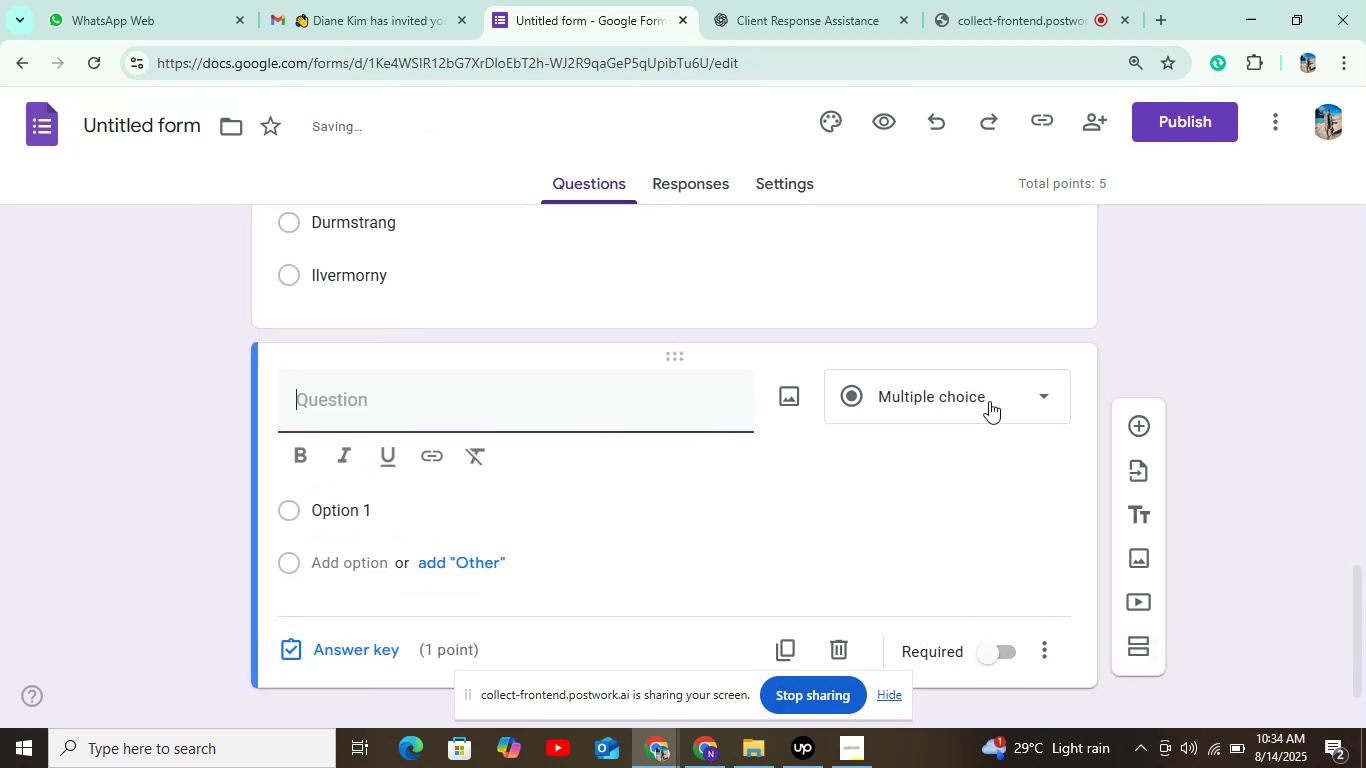 
left_click([788, 0])
 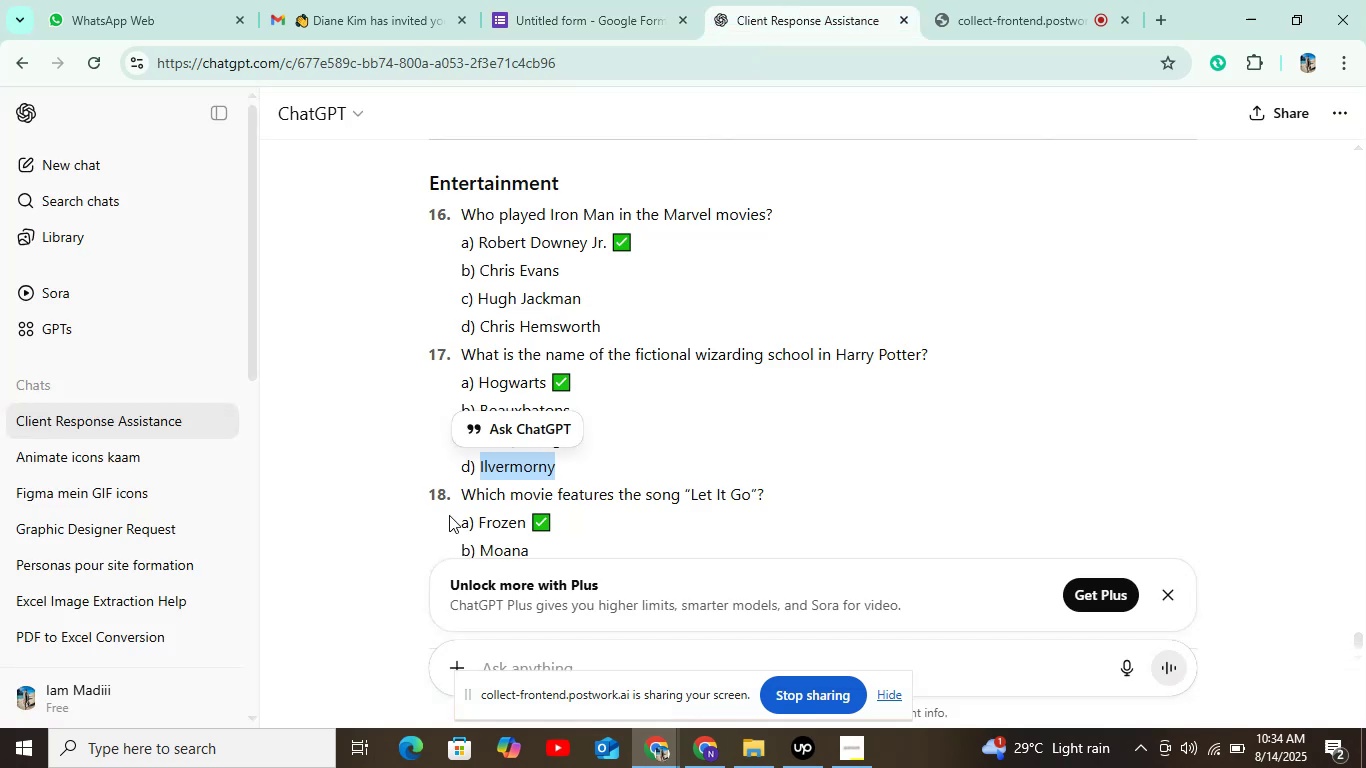 
left_click_drag(start_coordinate=[462, 488], to_coordinate=[827, 489])
 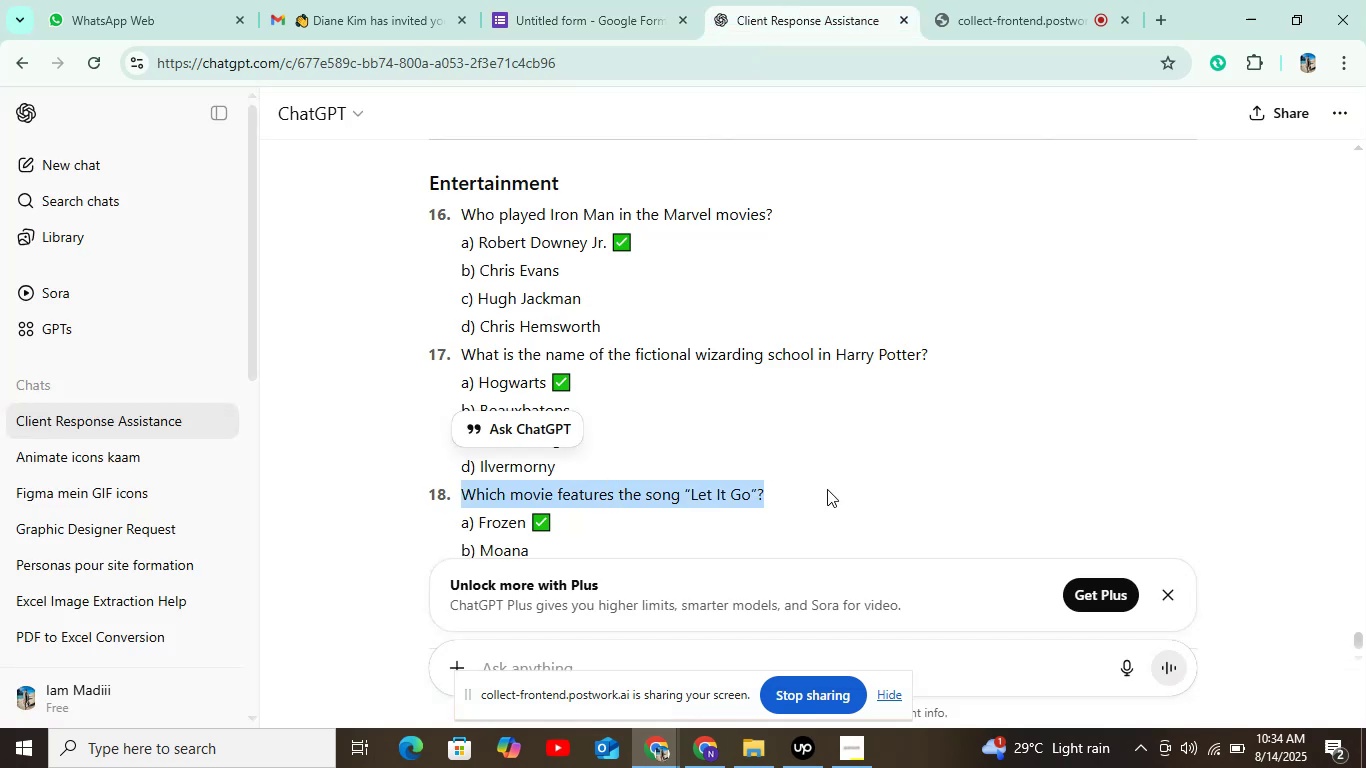 
key(Control+C)
 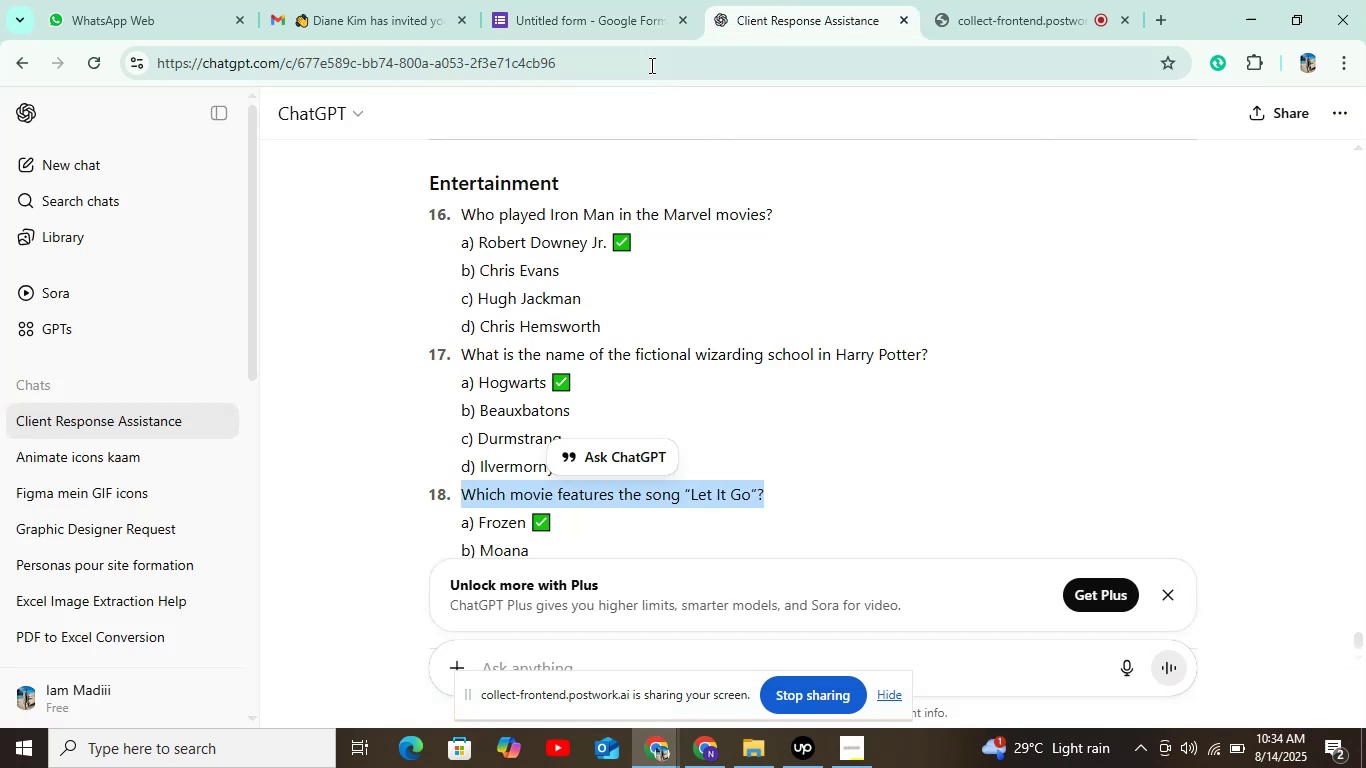 
left_click([598, 14])
 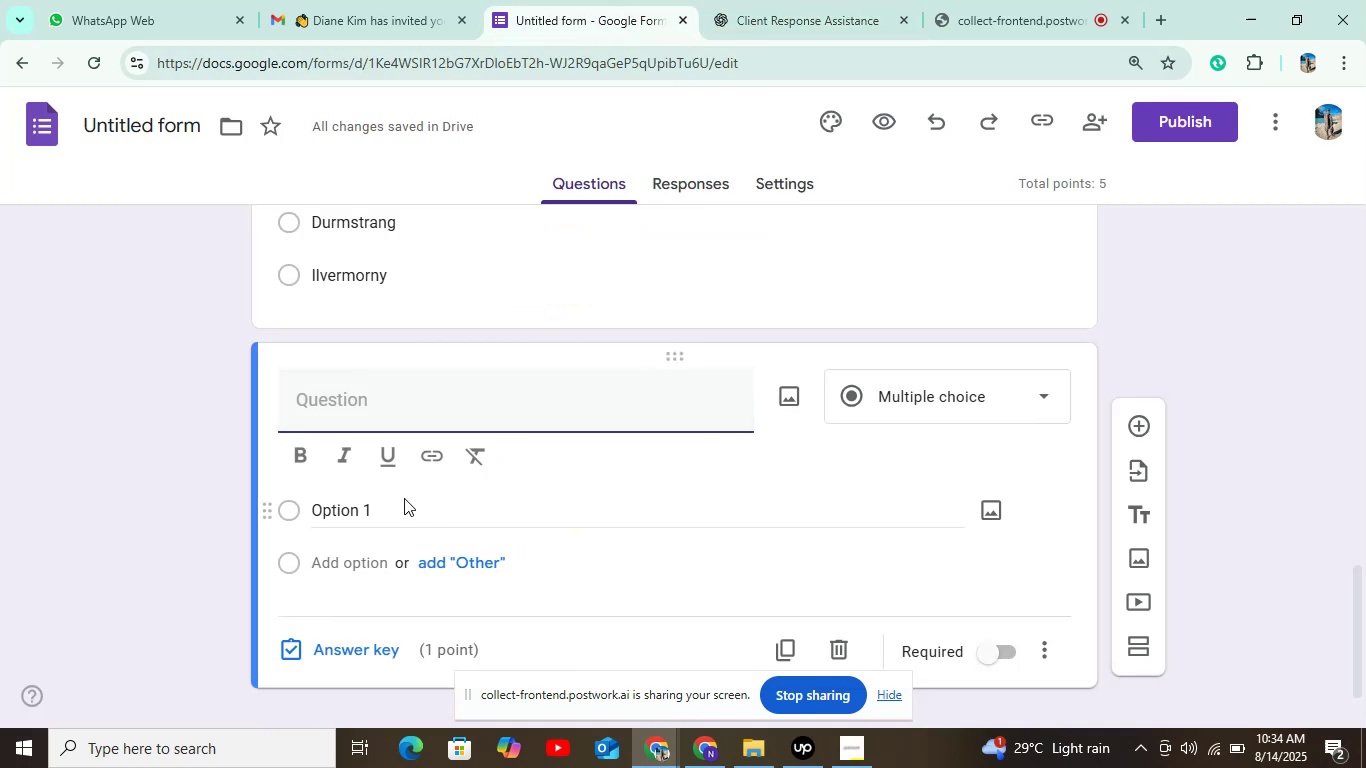 
key(Control+V)
 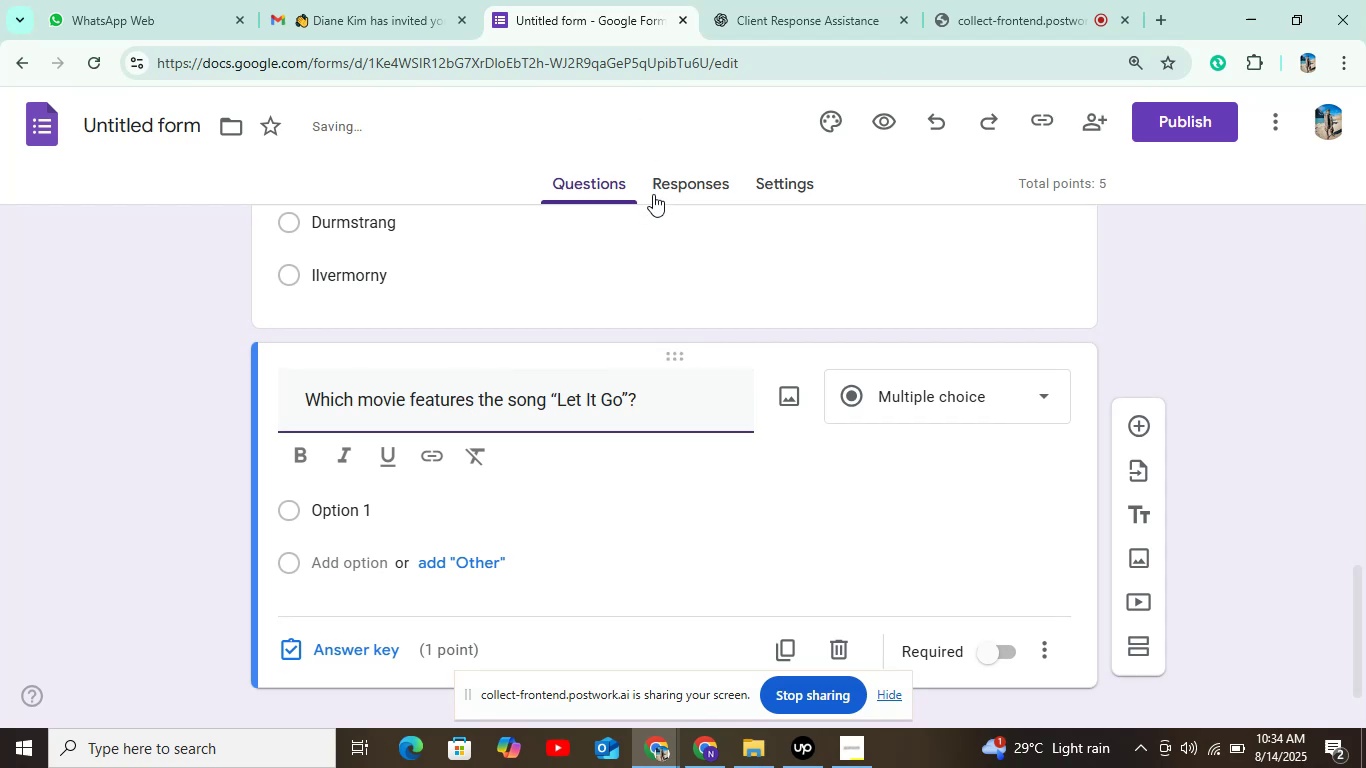 
scroll: coordinate [572, 339], scroll_direction: up, amount: 3.0
 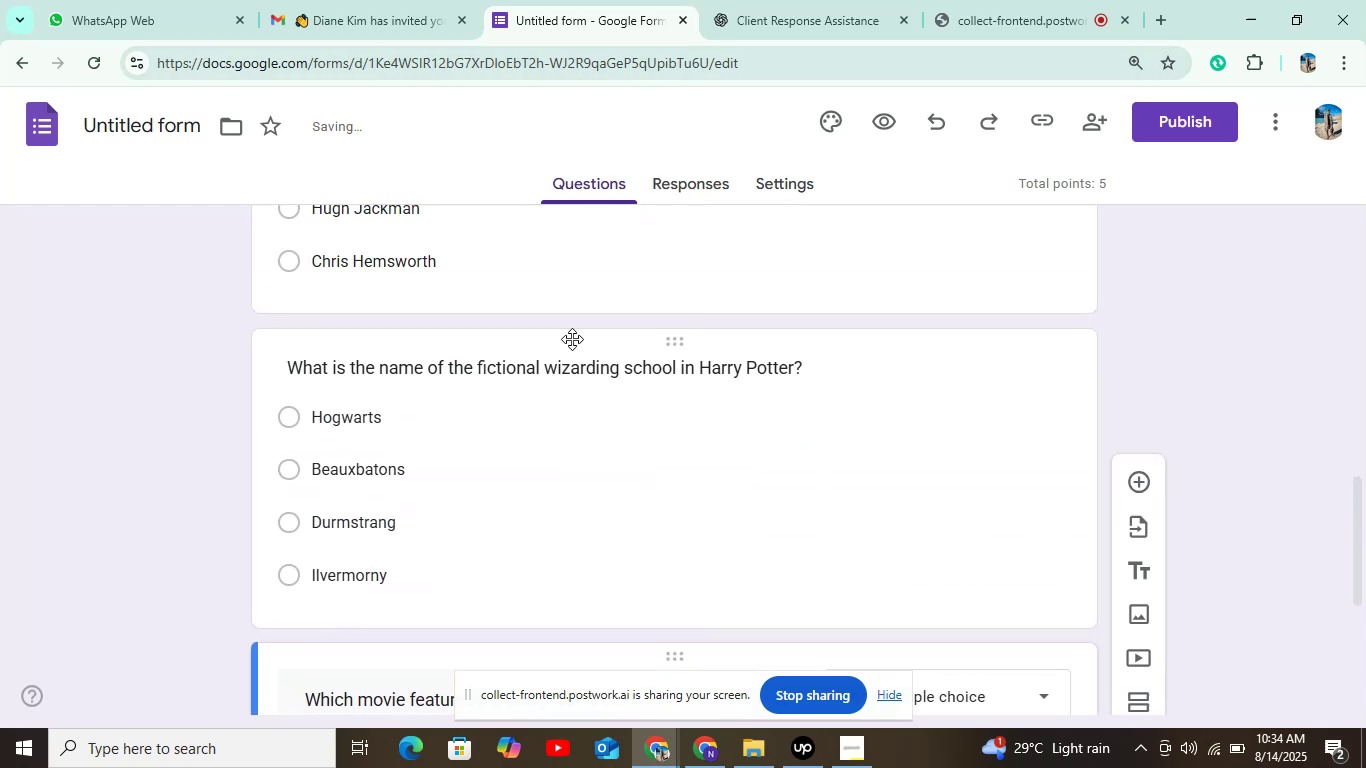 
scroll: coordinate [572, 339], scroll_direction: down, amount: 4.0
 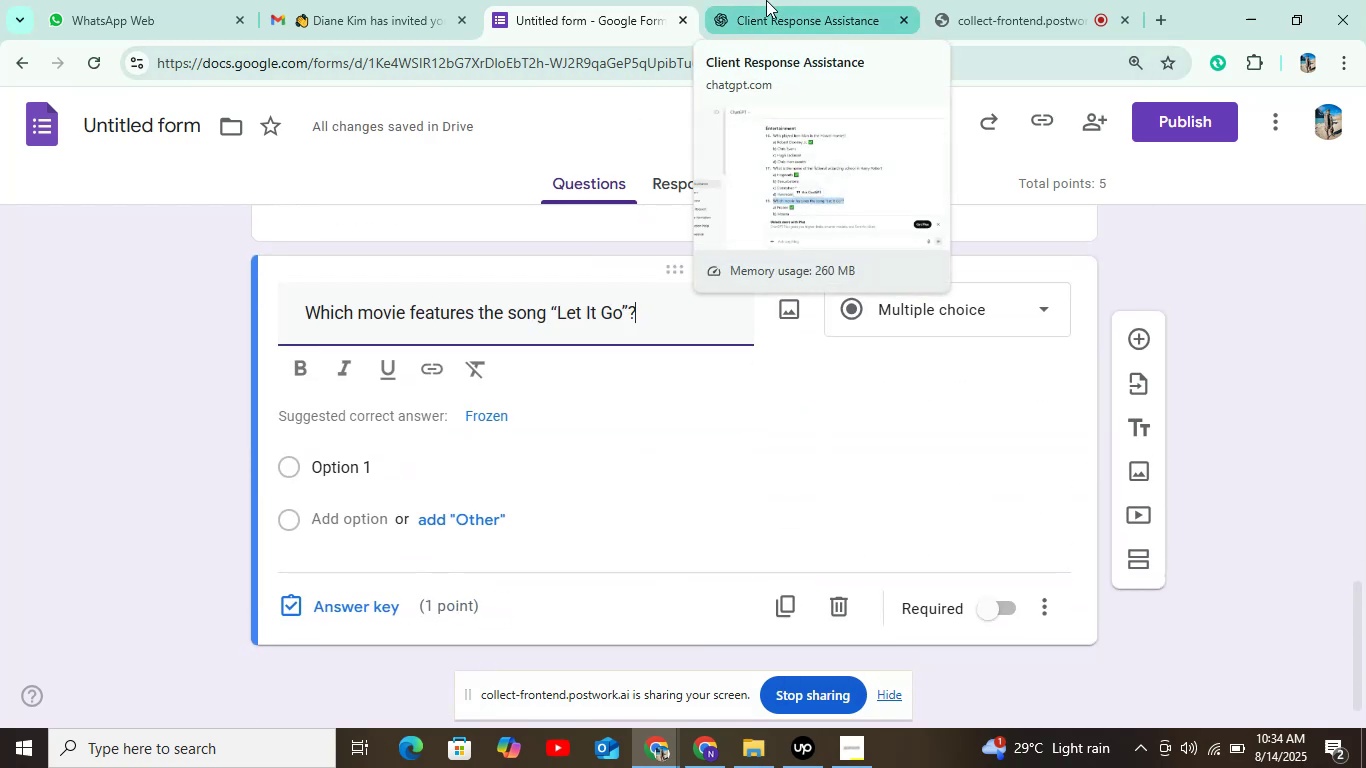 
wait(9.11)
 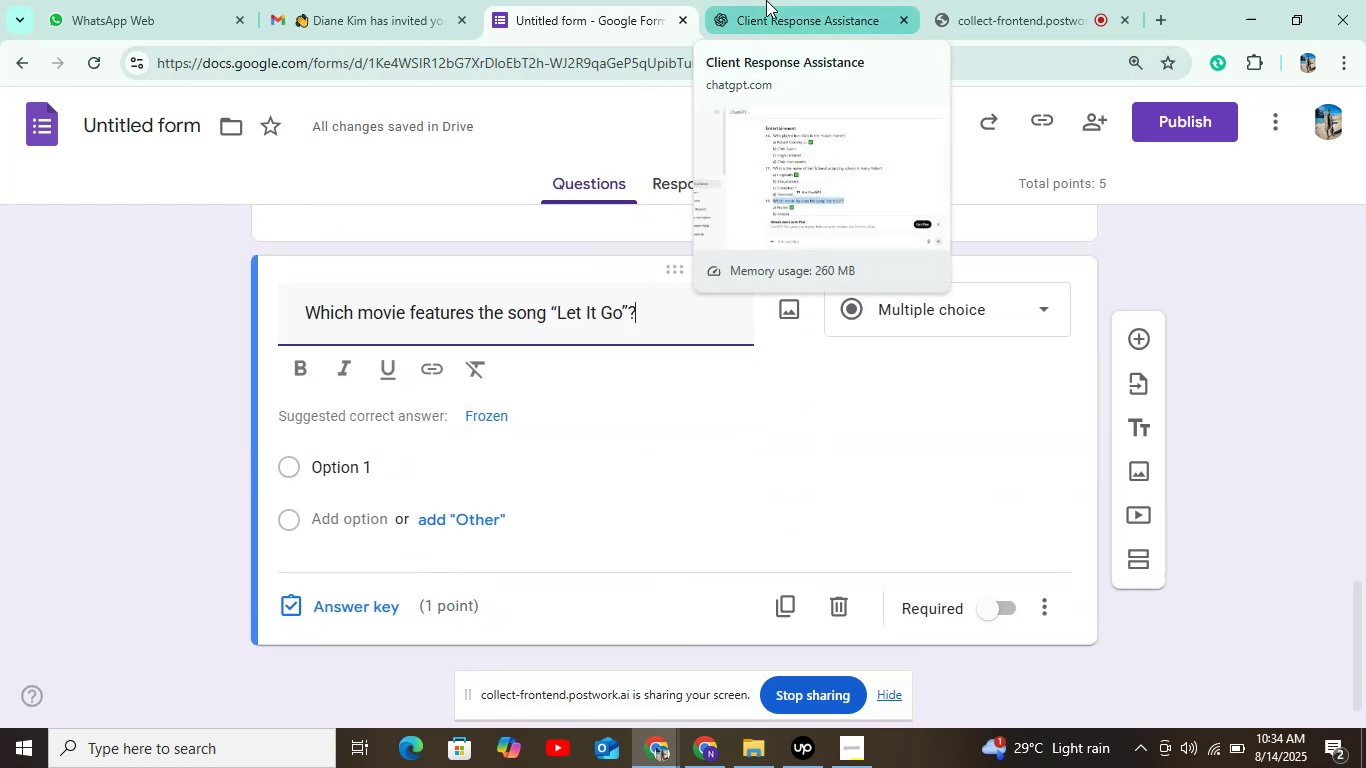 
left_click([766, 0])
 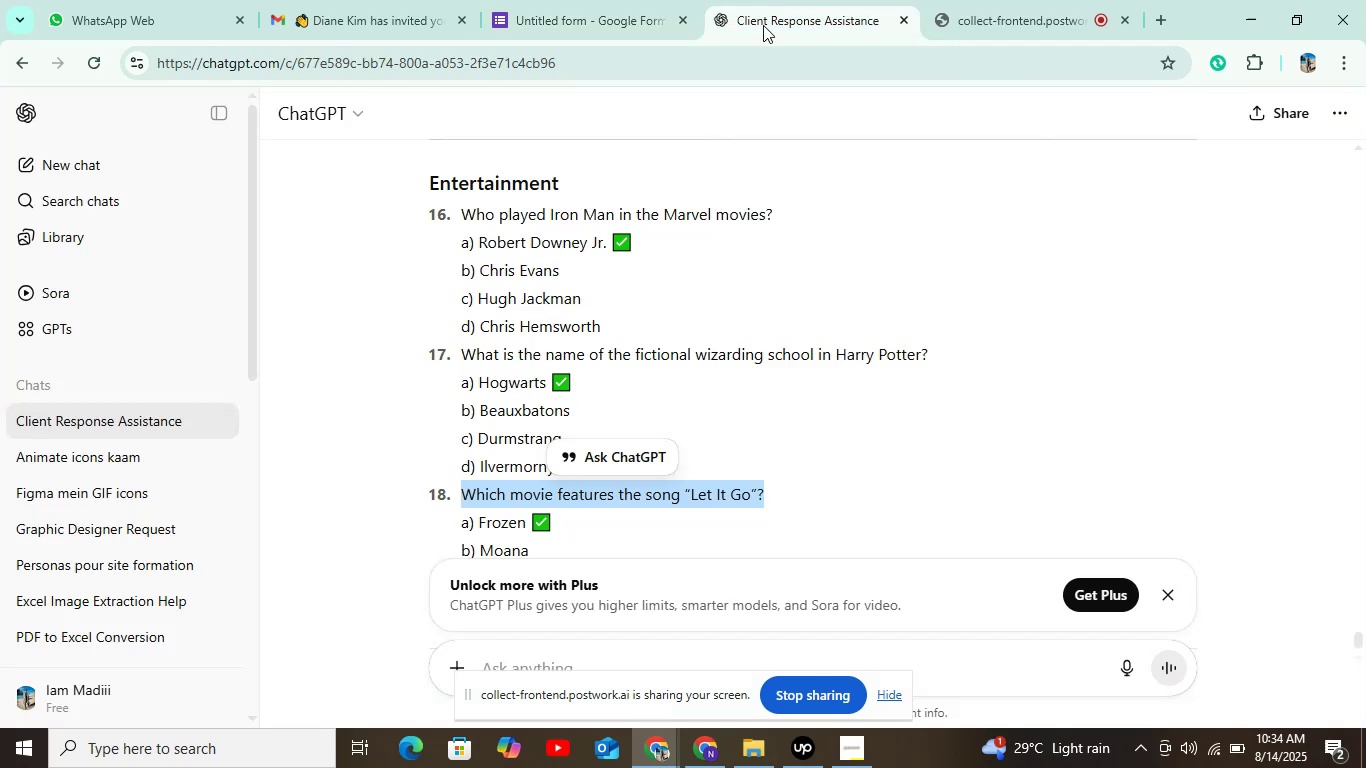 
scroll: coordinate [584, 405], scroll_direction: down, amount: 2.0
 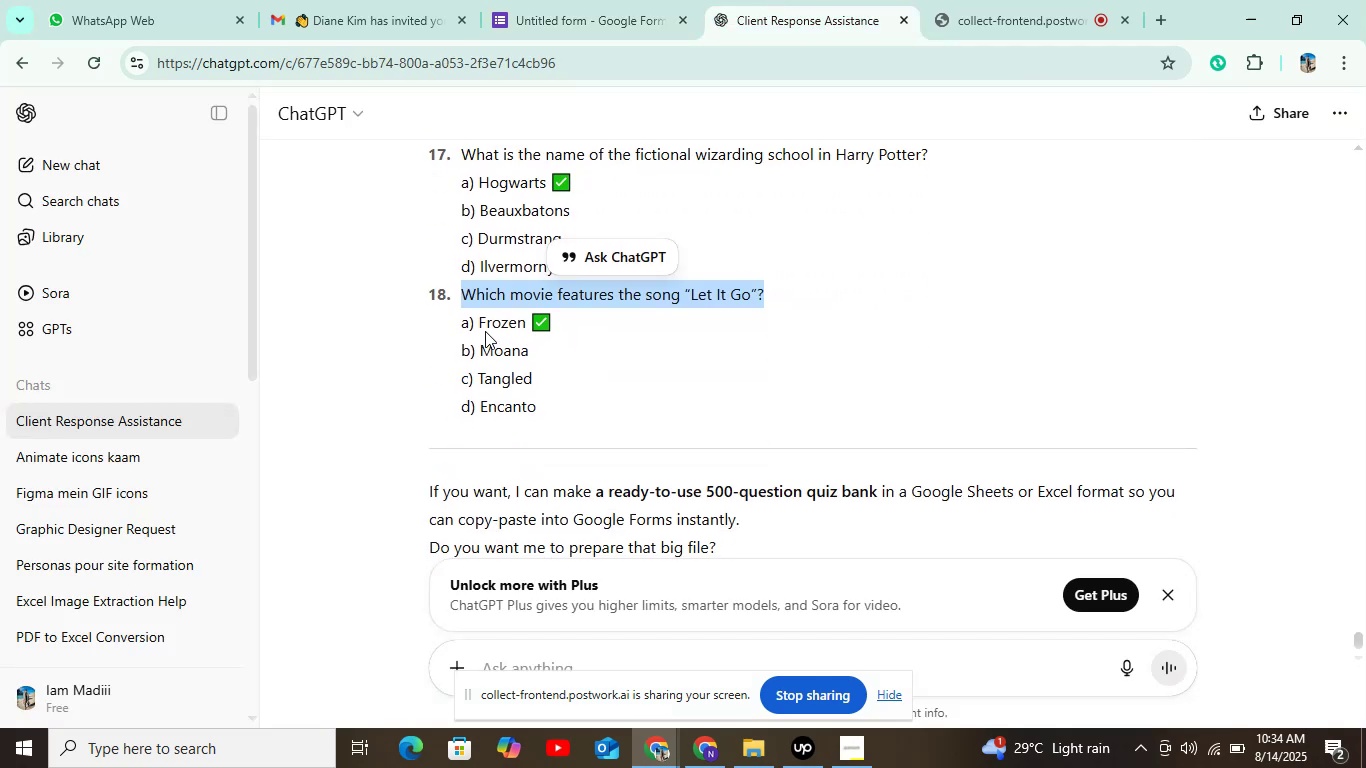 
left_click_drag(start_coordinate=[477, 321], to_coordinate=[526, 328])
 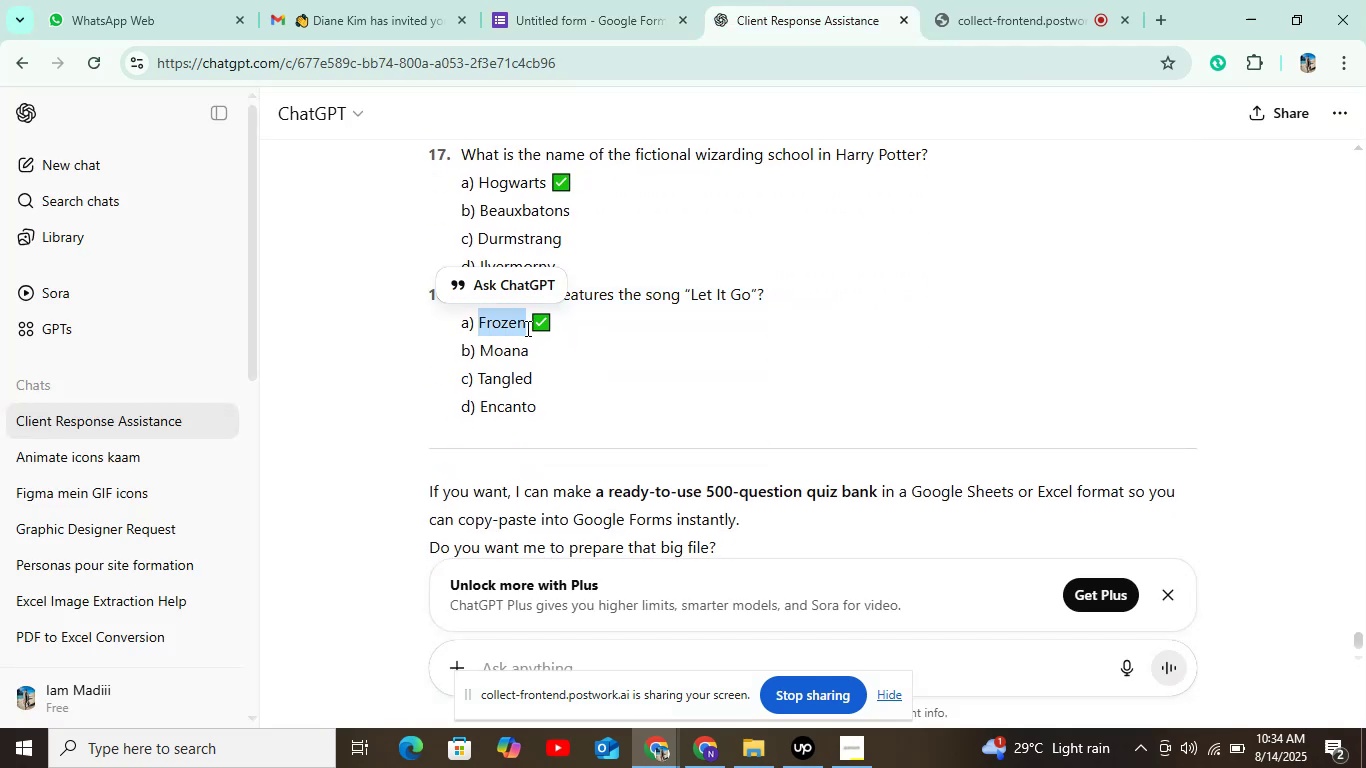 
key(Control+C)
 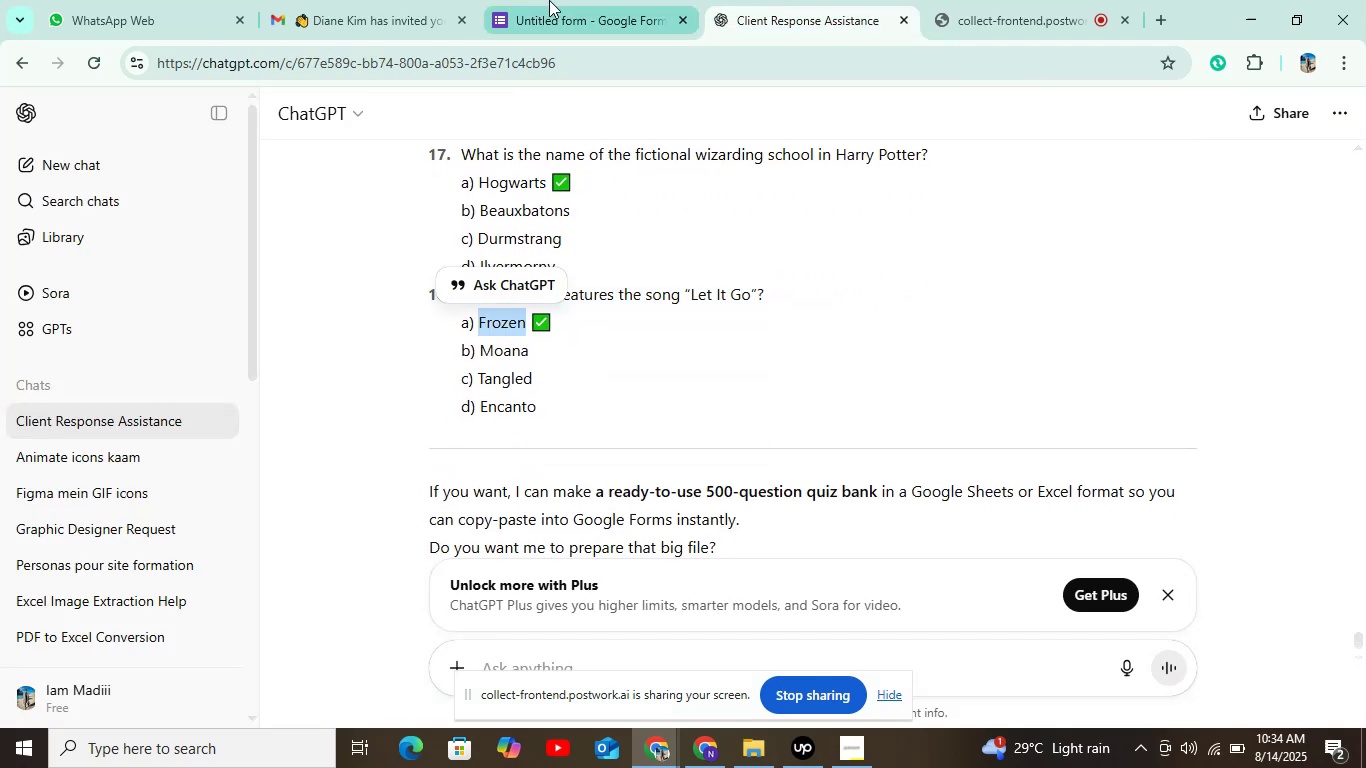 
left_click([553, 0])
 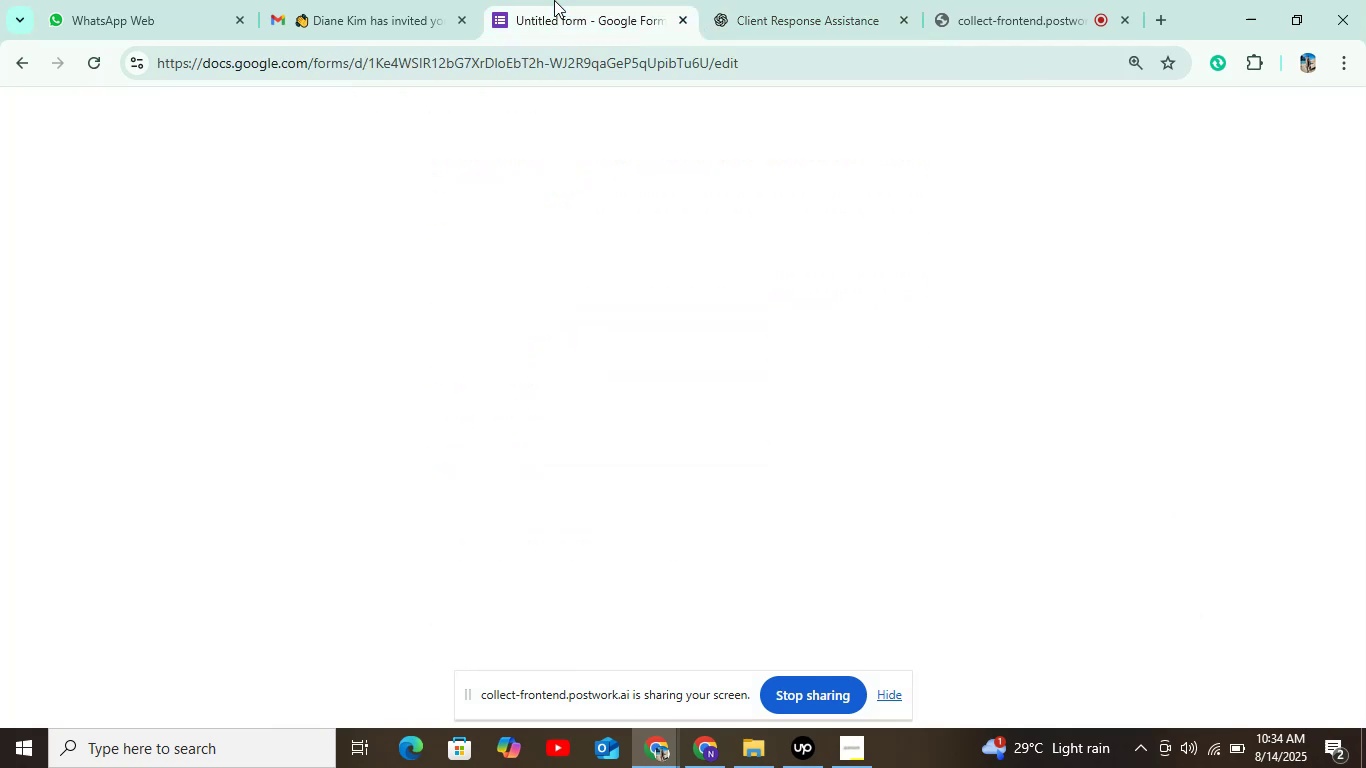 
key(Control+V)
 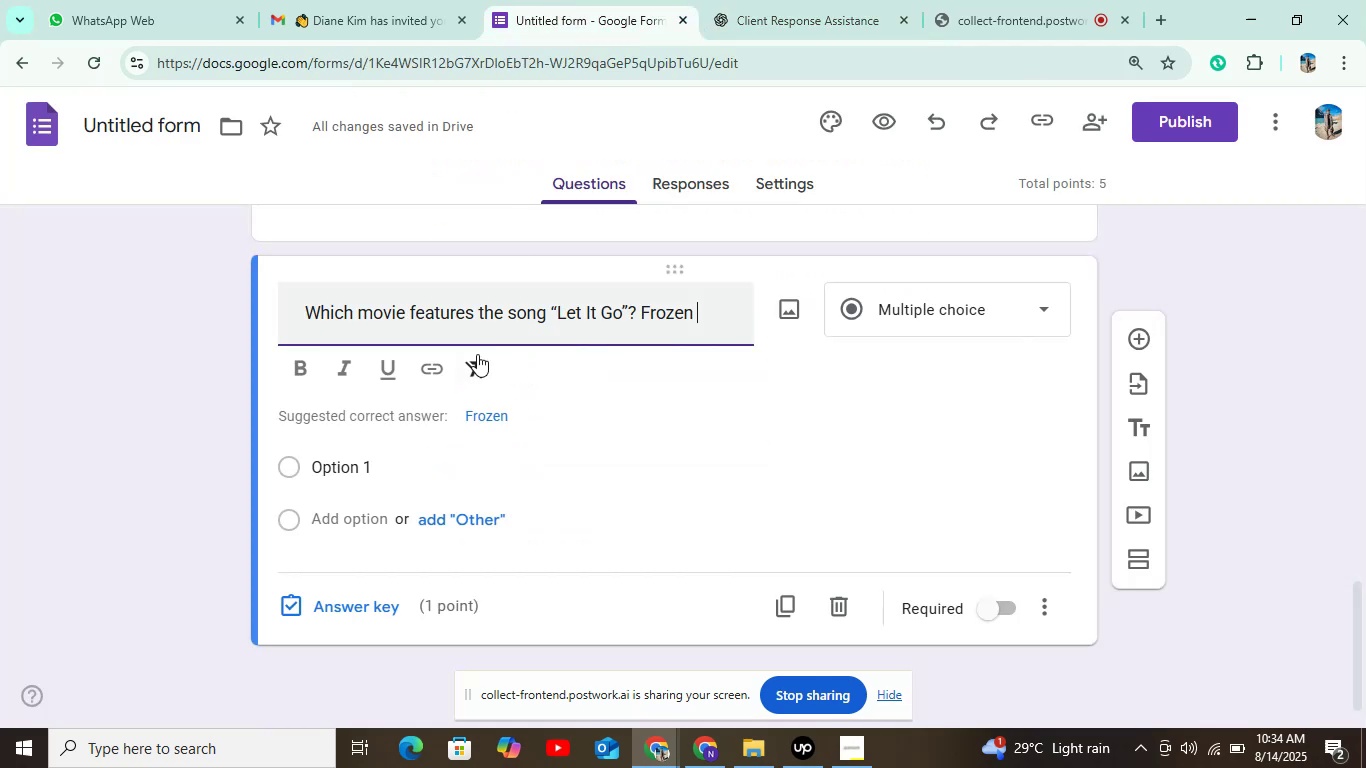 
key(Control+Z)
 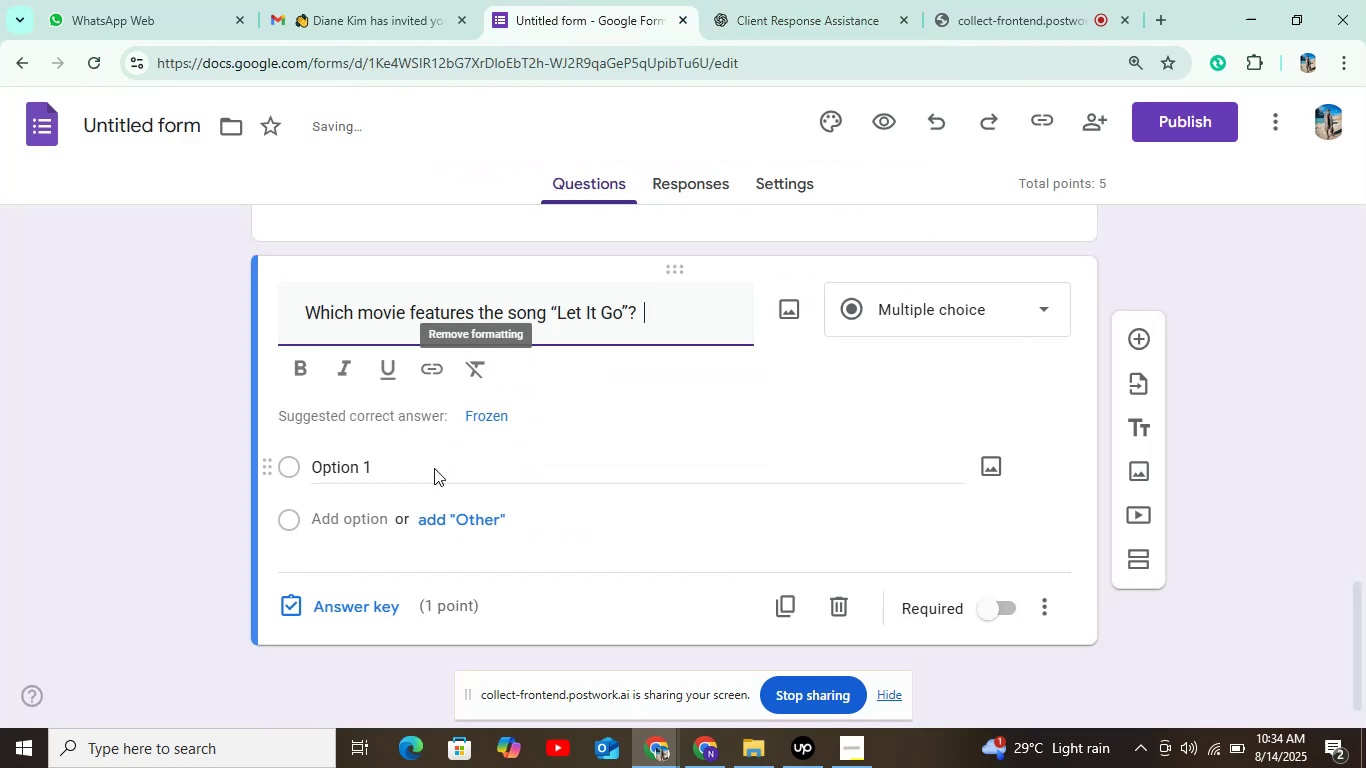 
left_click([434, 468])
 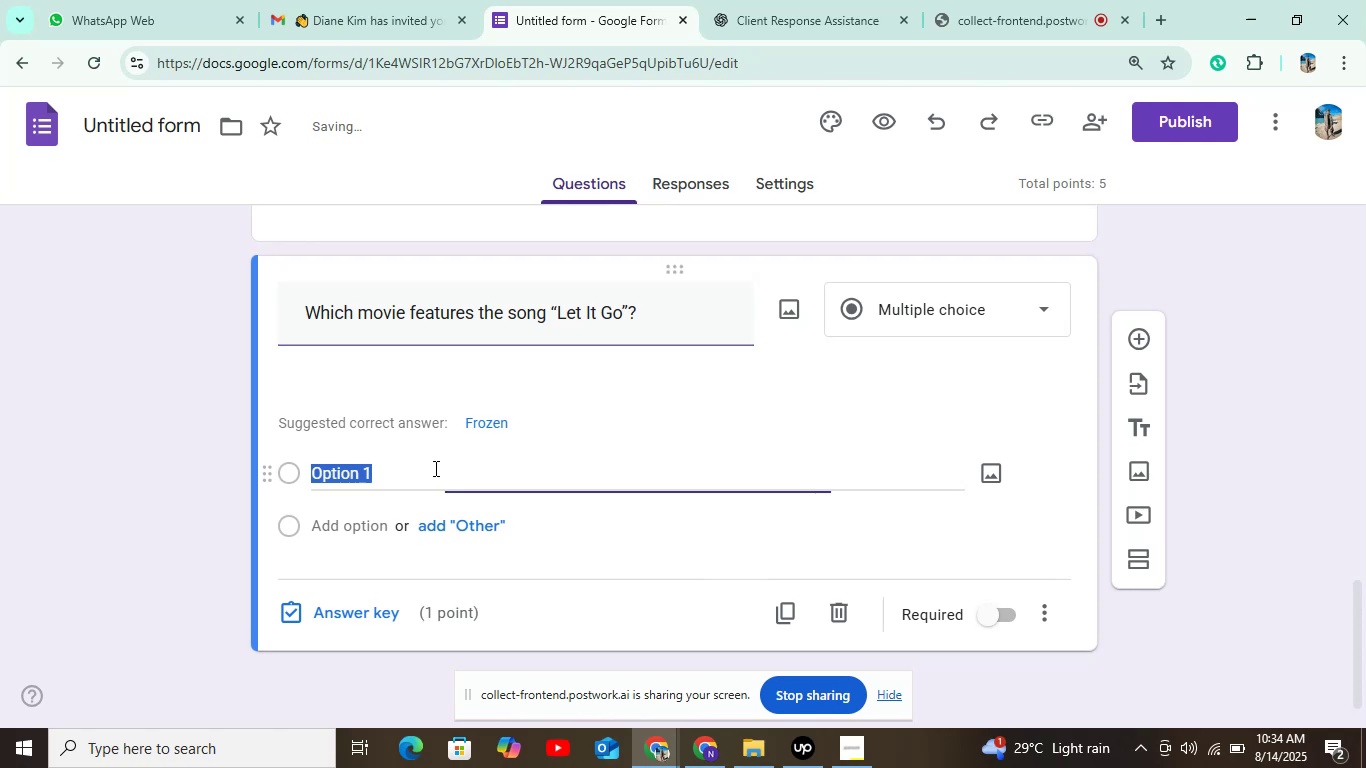 
key(Control+V)
 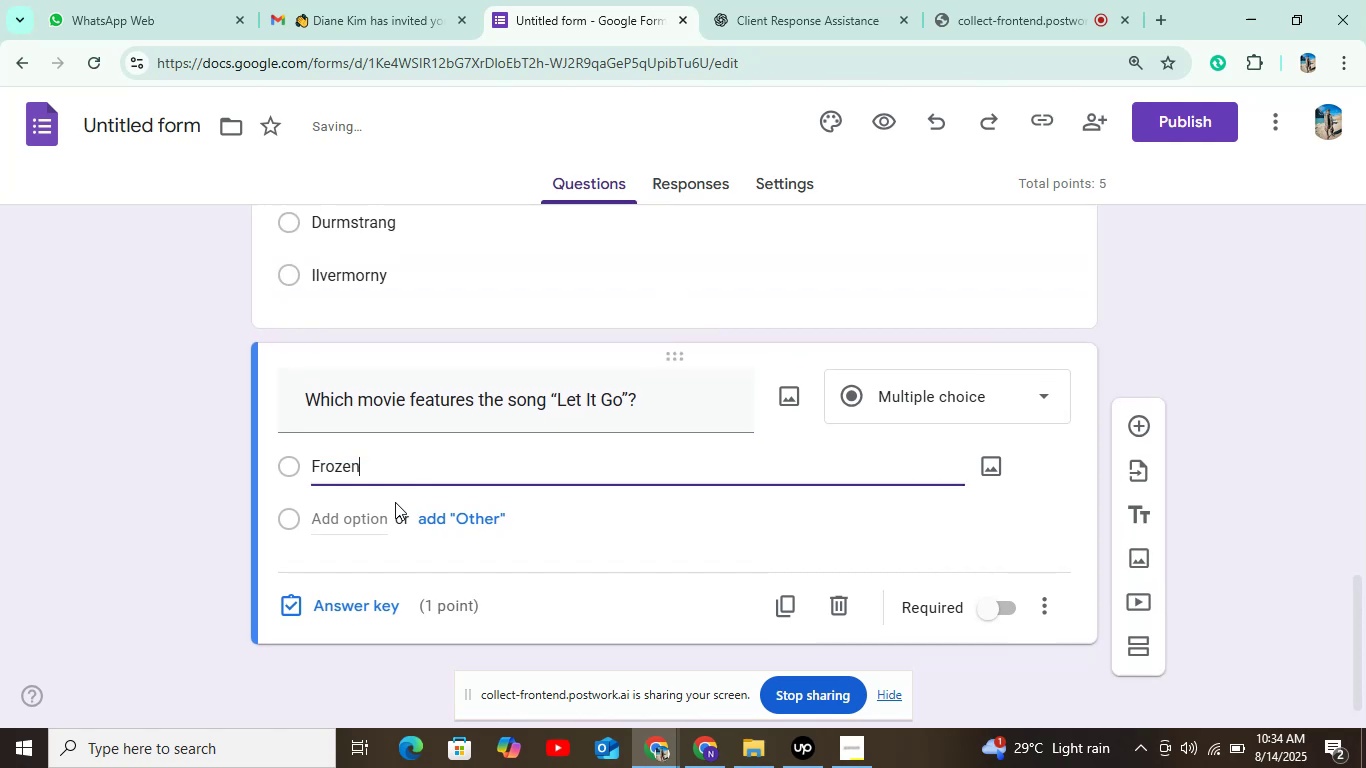 
left_click([381, 506])
 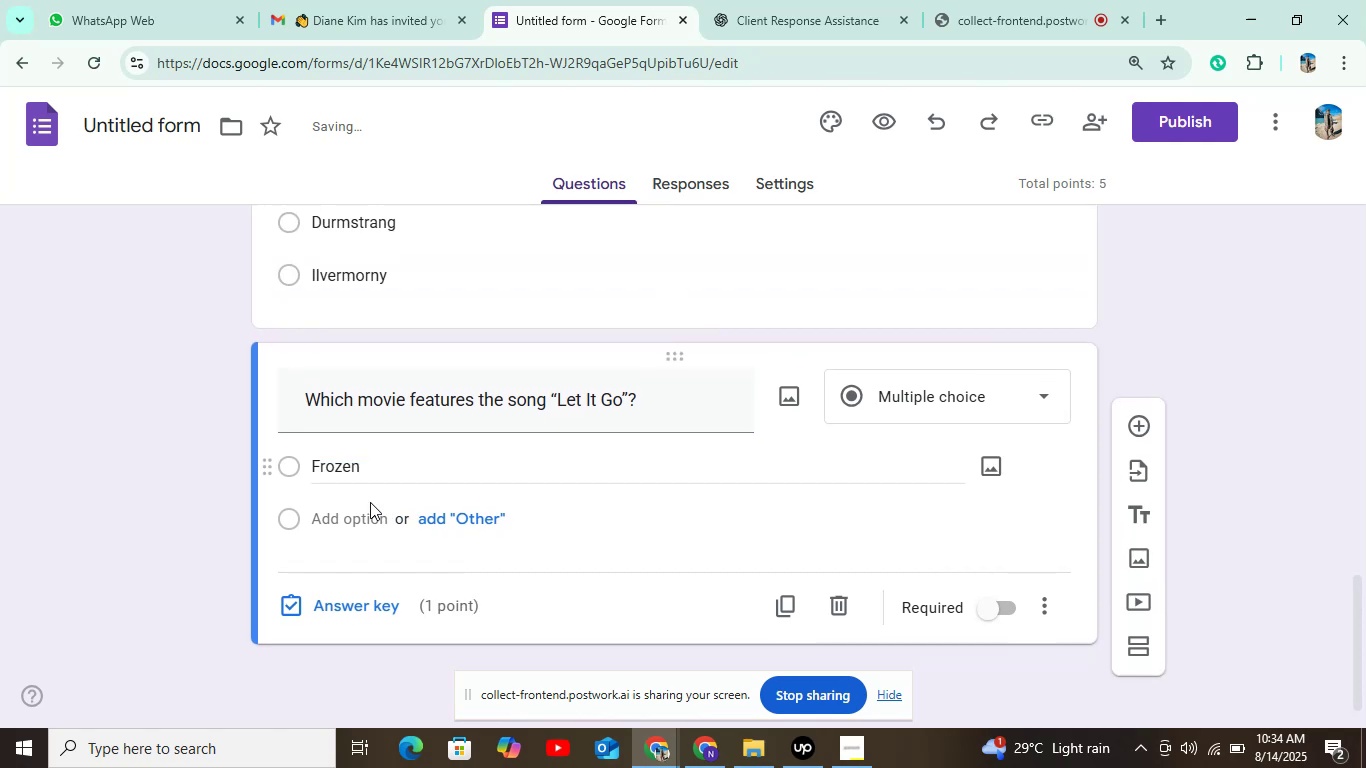 
left_click([343, 527])
 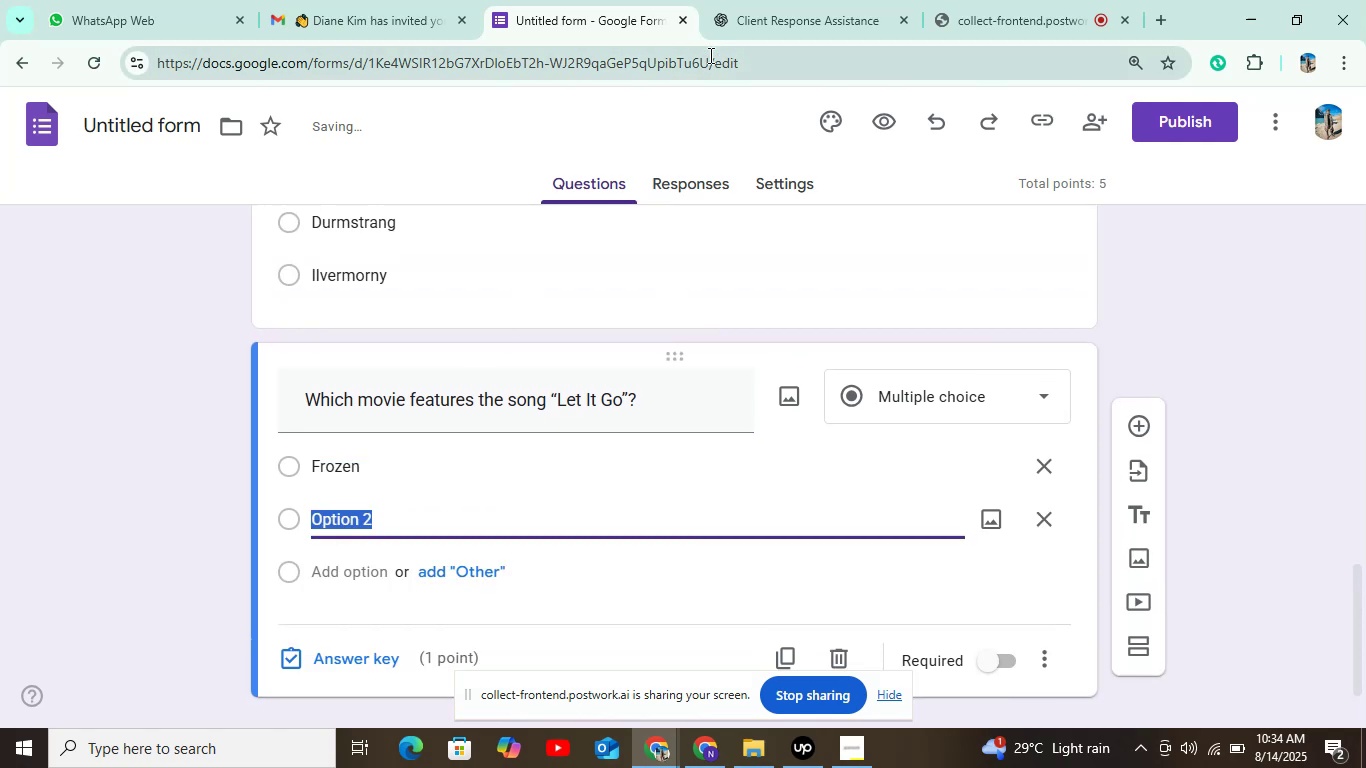 
left_click([743, 29])
 